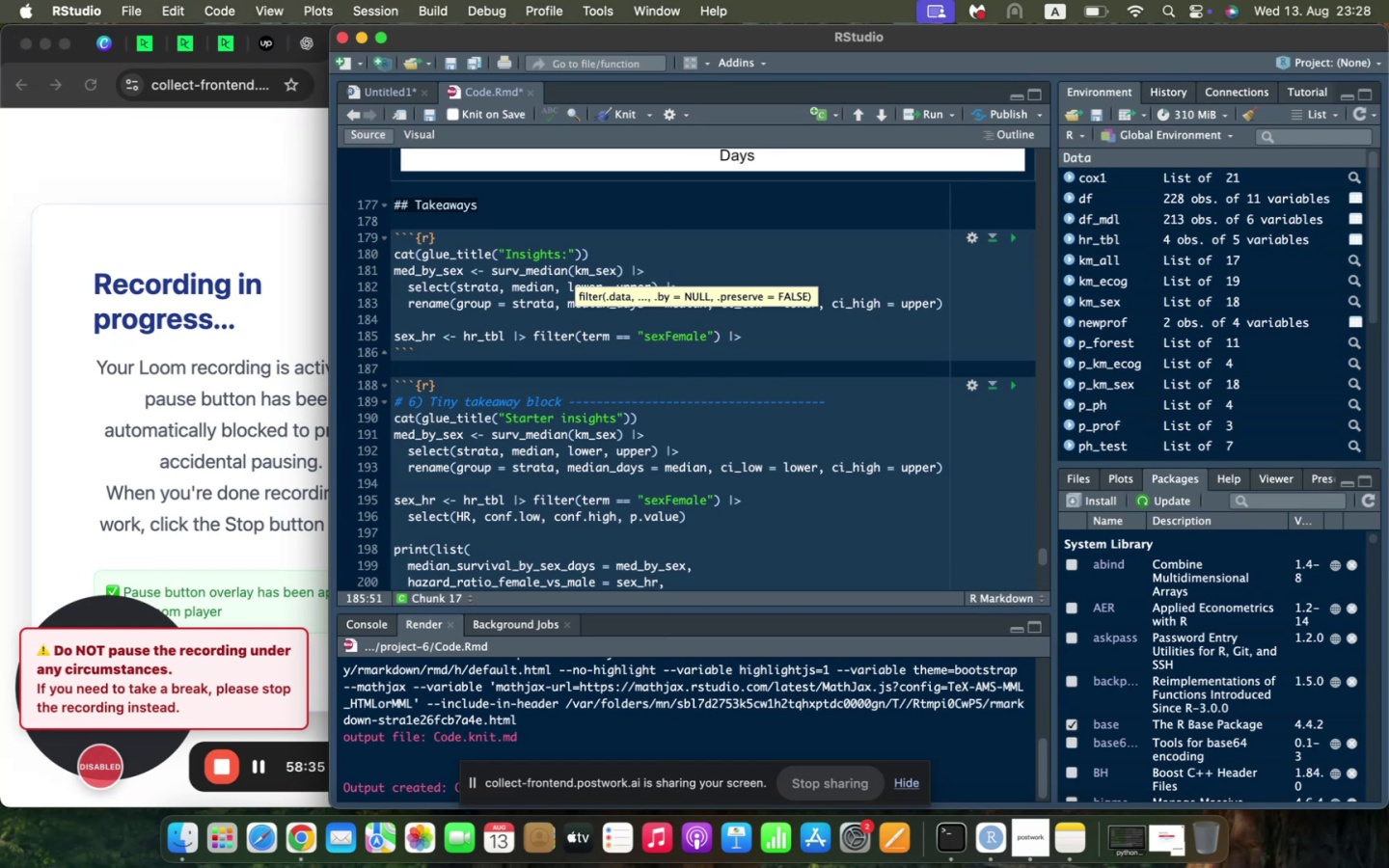 
key(Enter)
 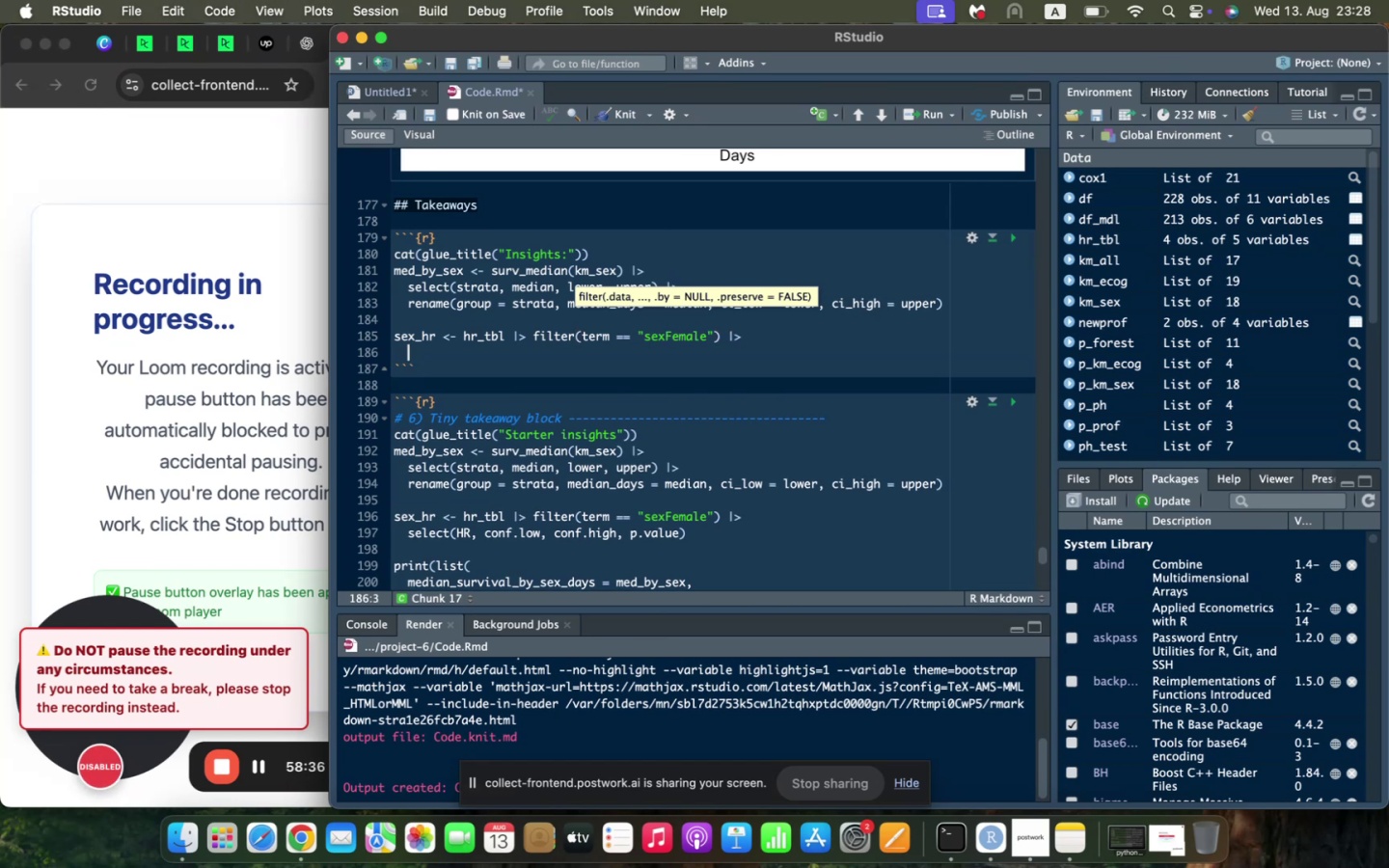 
type(select(HR, cong.)
key(Backspace)
key(Backspace)
type(f.low, conf.)
 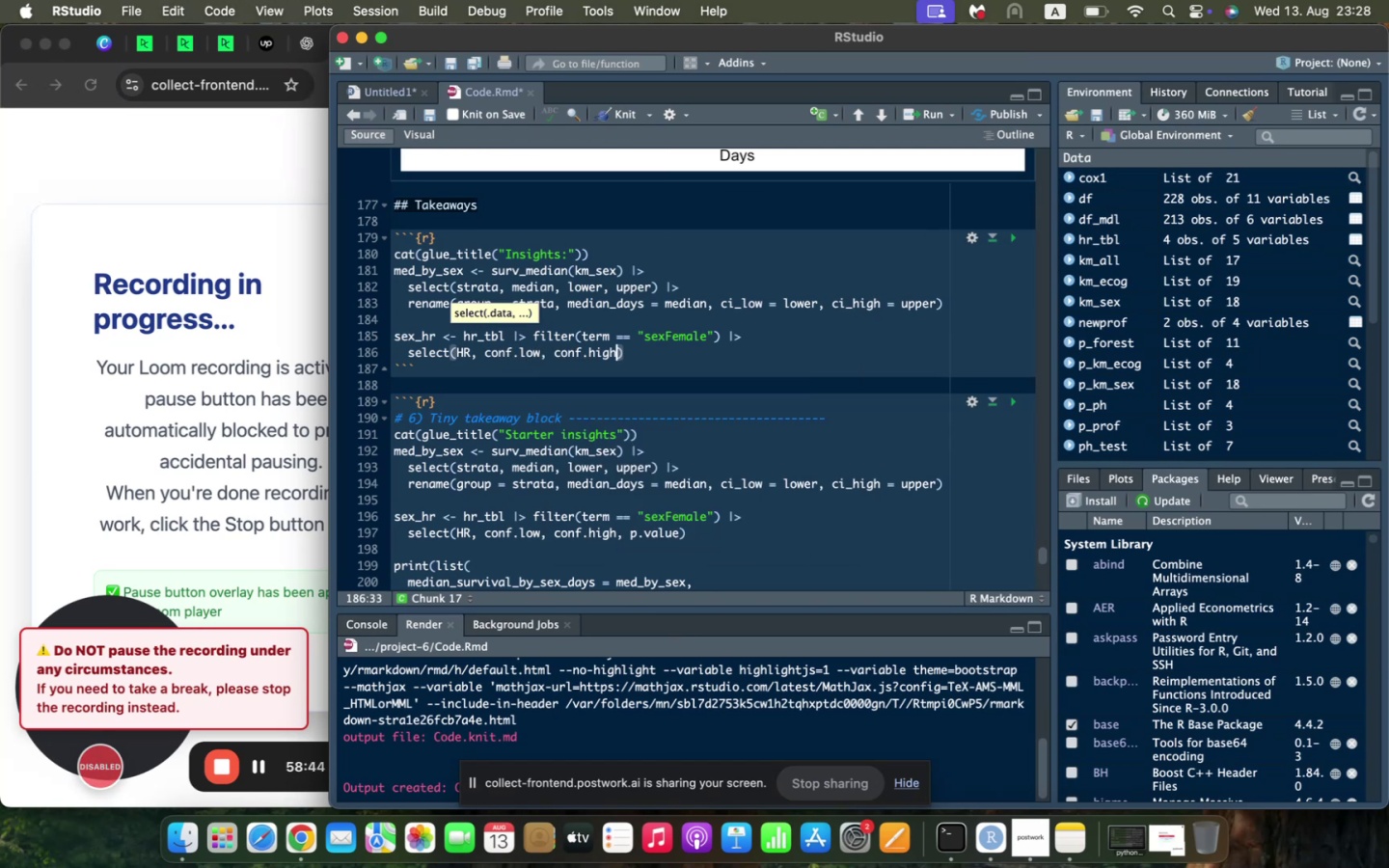 
 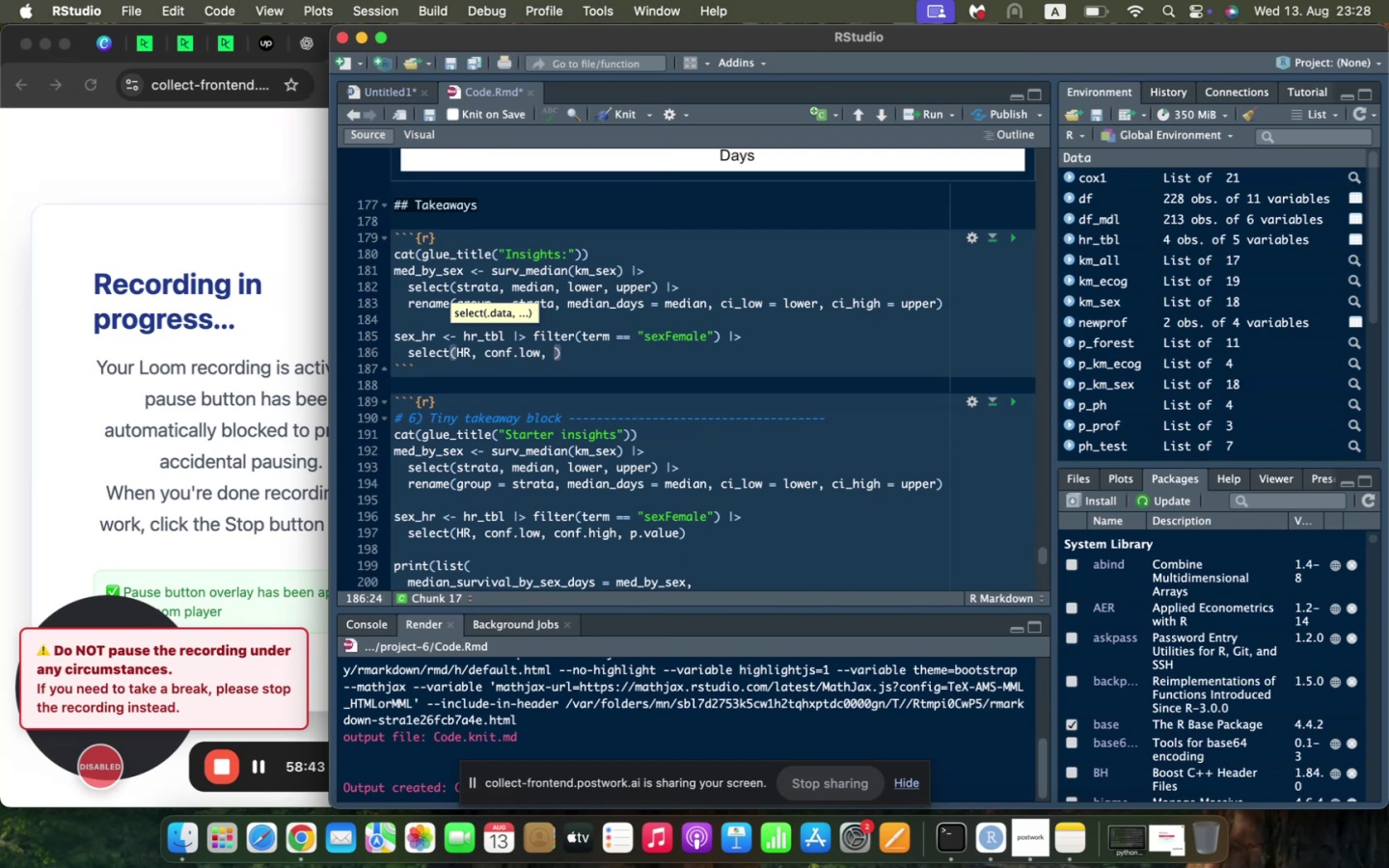 
key(Enter)
 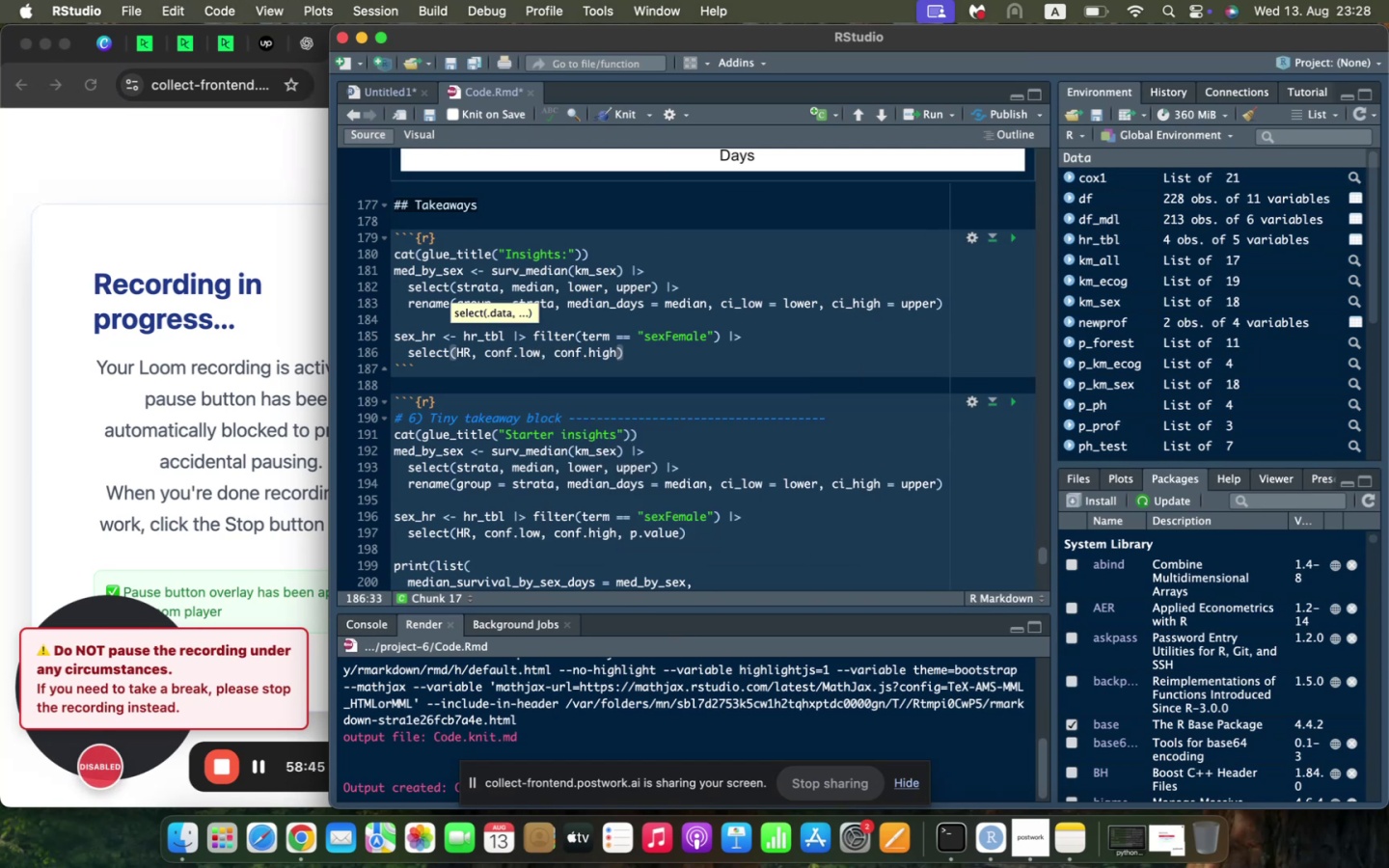 
type(, p.valy)
key(Backspace)
type(ue)
 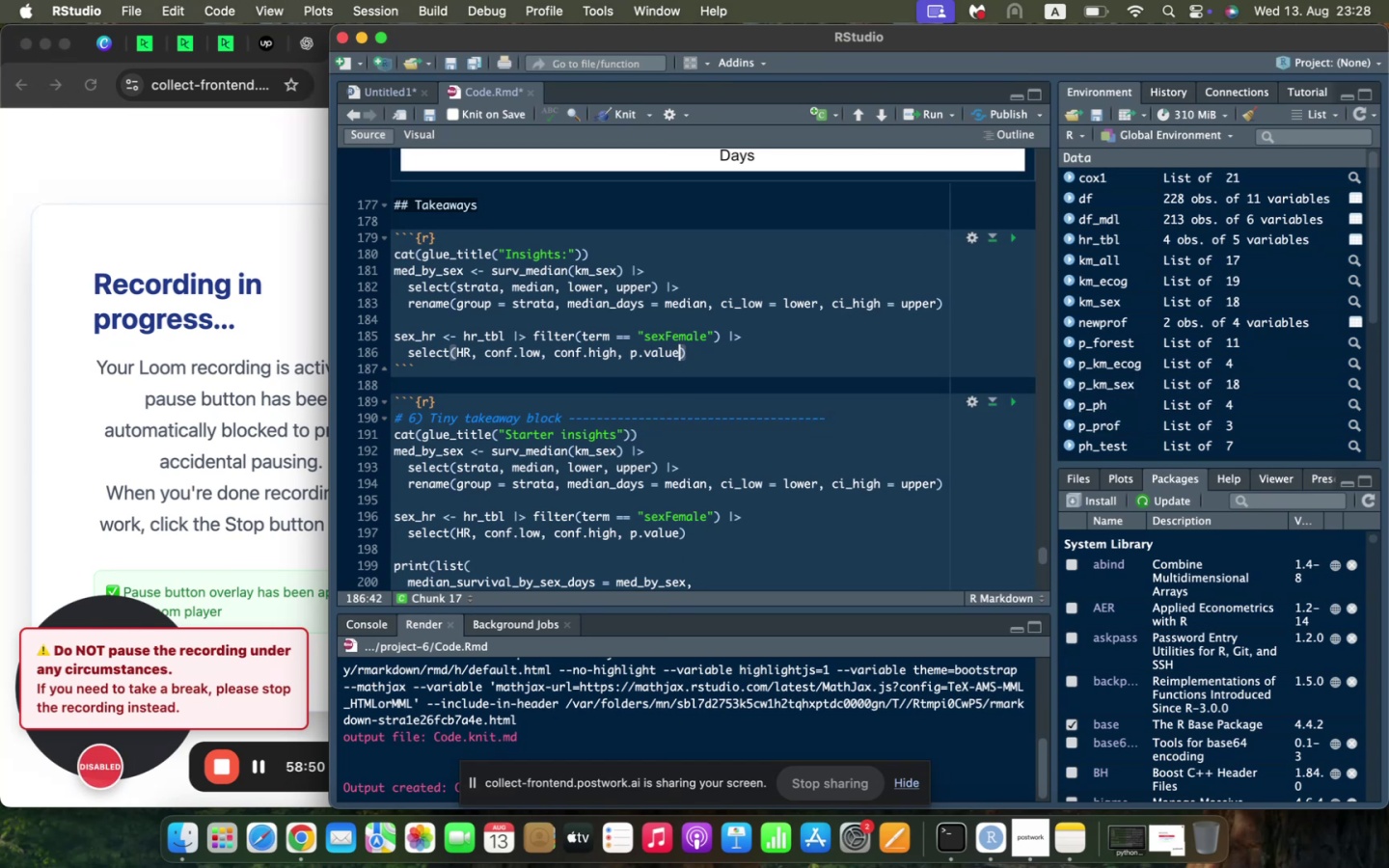 
key(ArrowRight)
 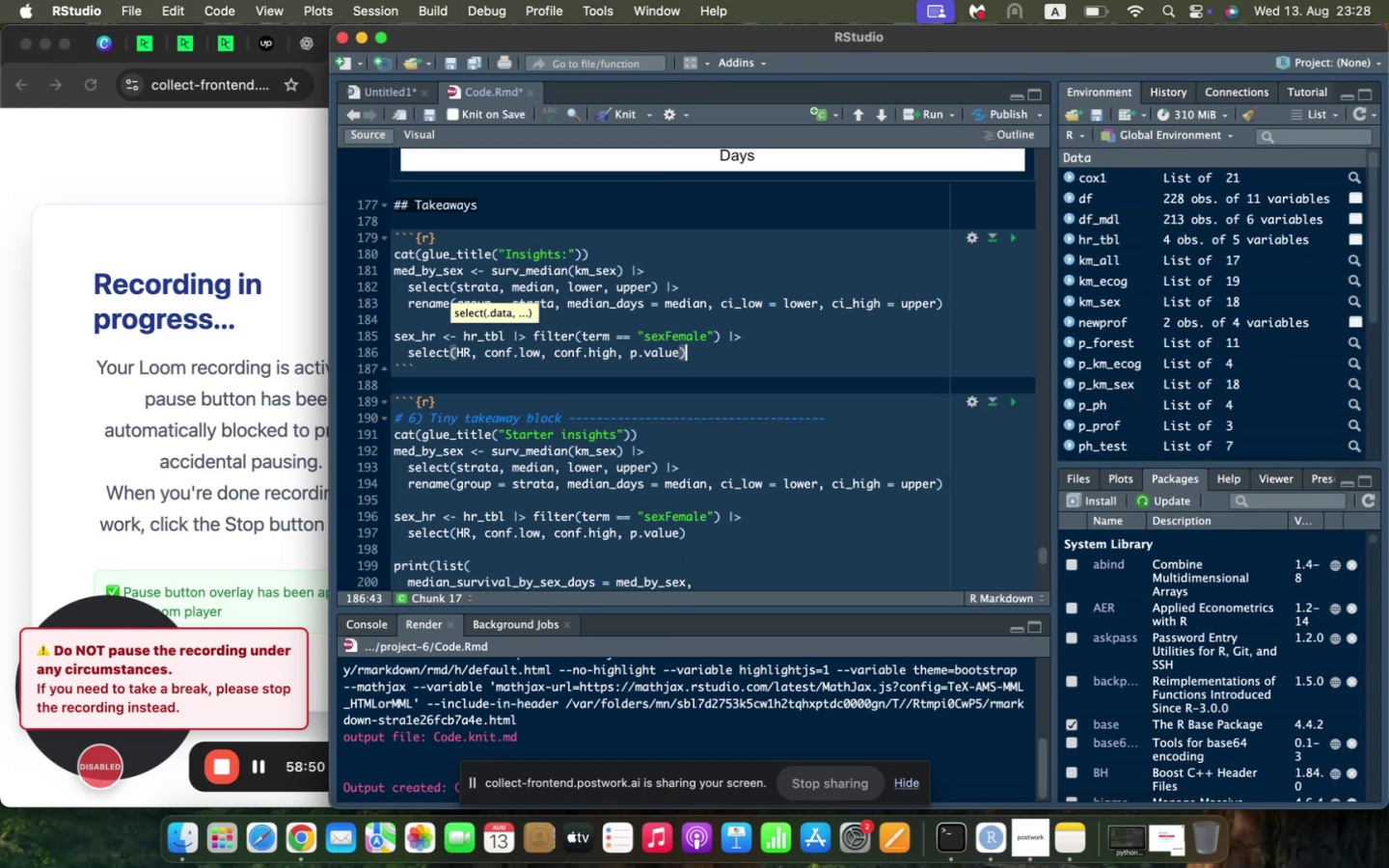 
key(Enter)
 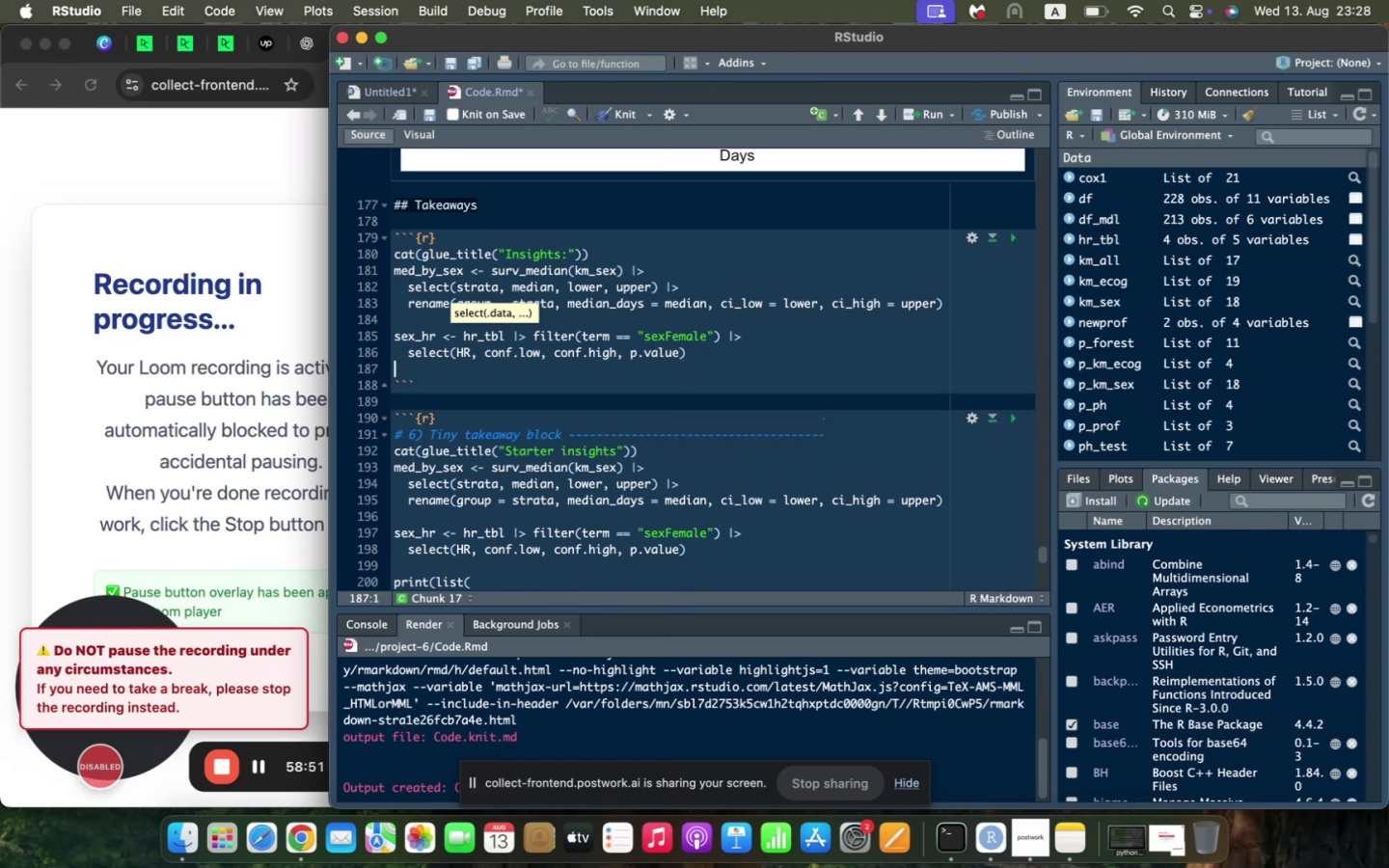 
key(Enter)
 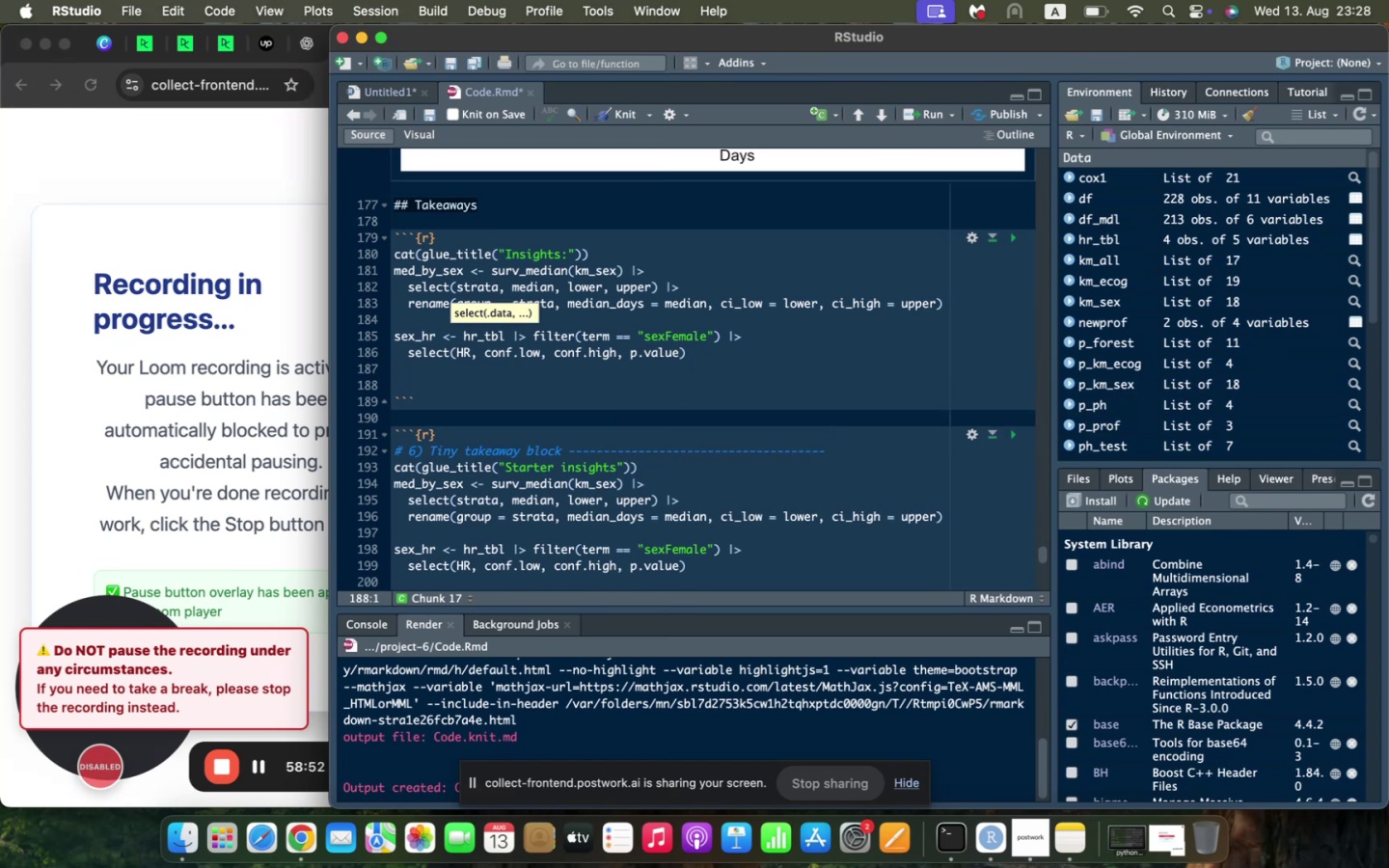 
scroll: coordinate [396, 237], scroll_direction: down, amount: 7.0
 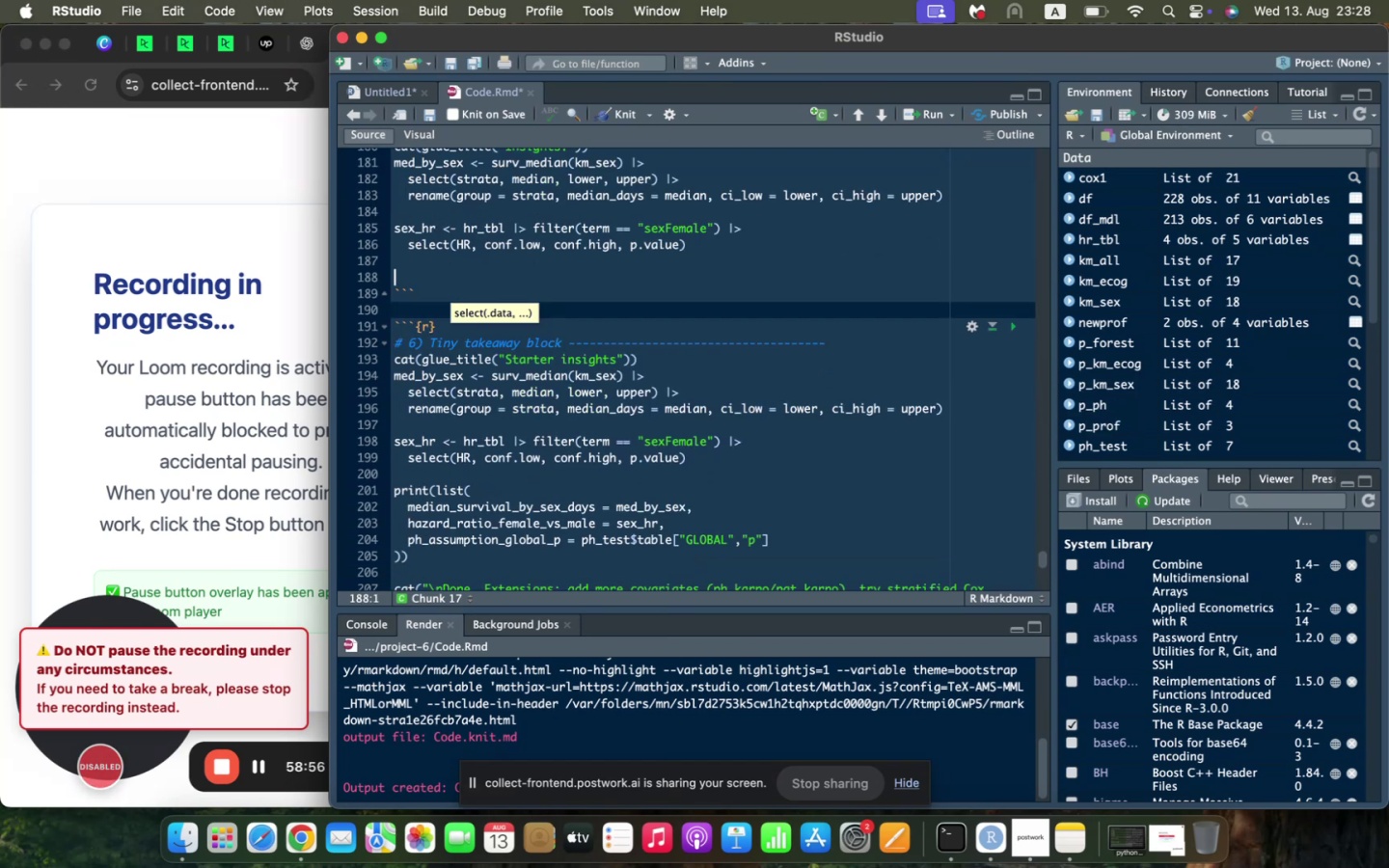 
type(print(list()
 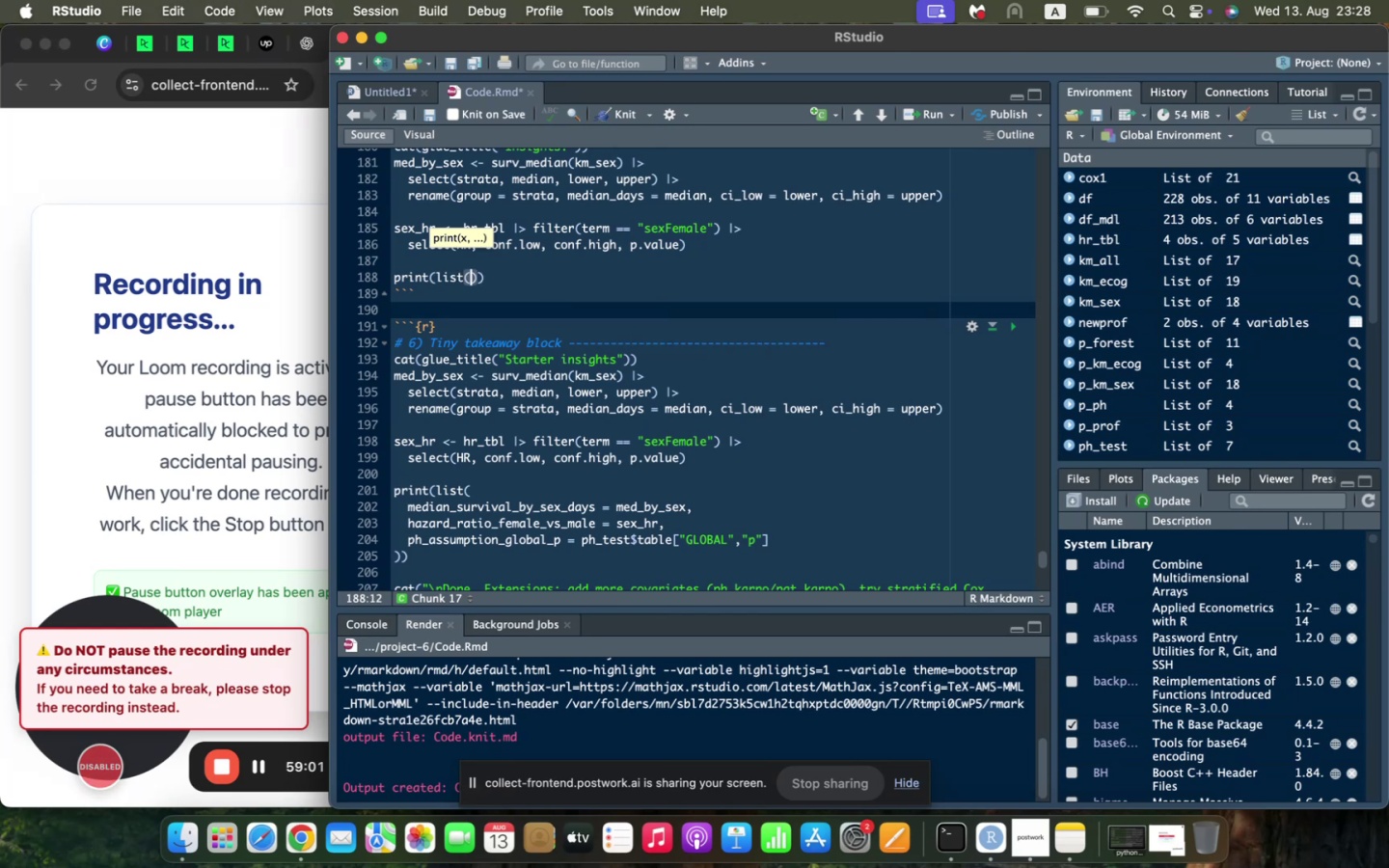 
key(Enter)
 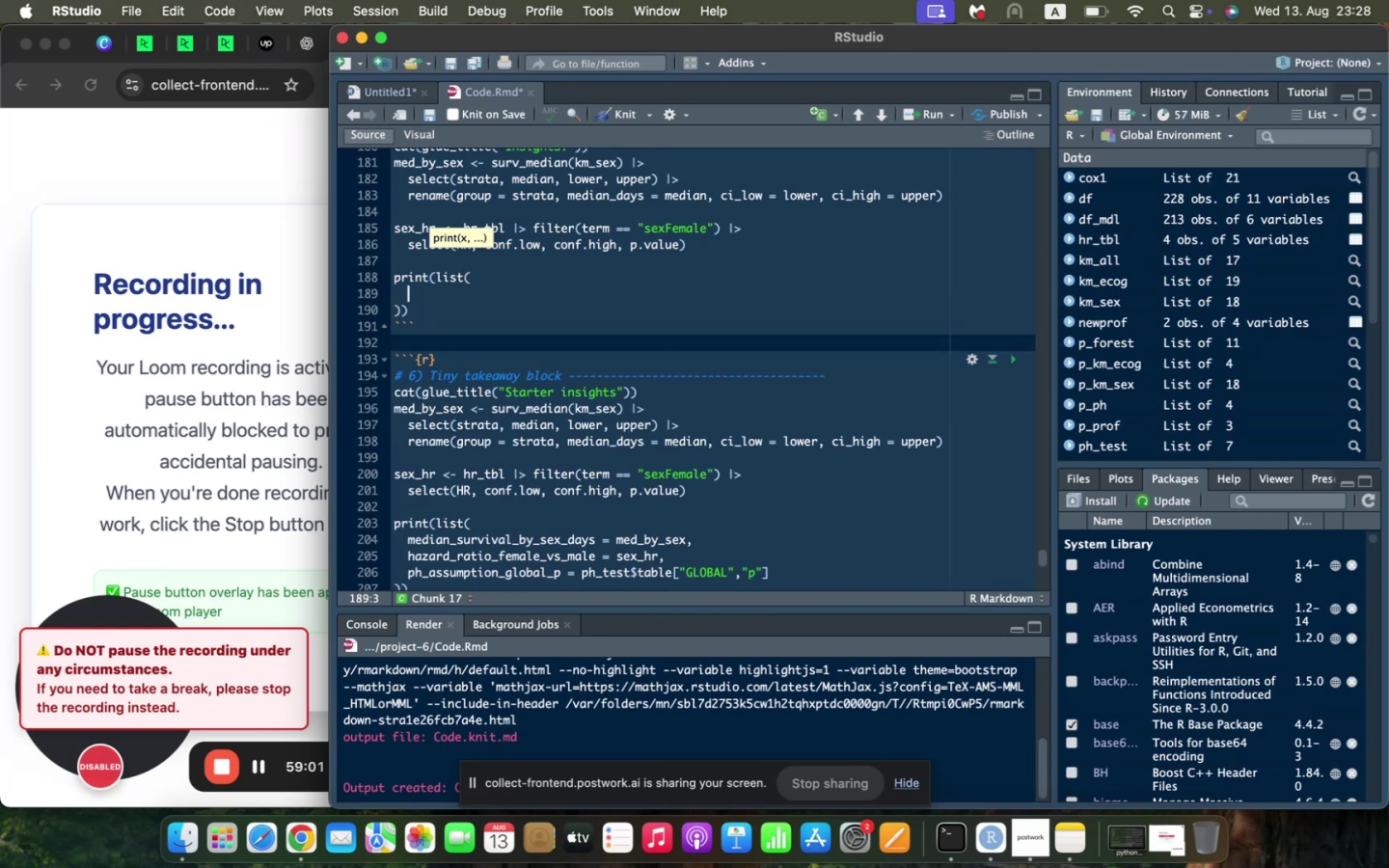 
type(median_survival_by_sex_days = med_by_sez)
key(Backspace)
type(x,)
 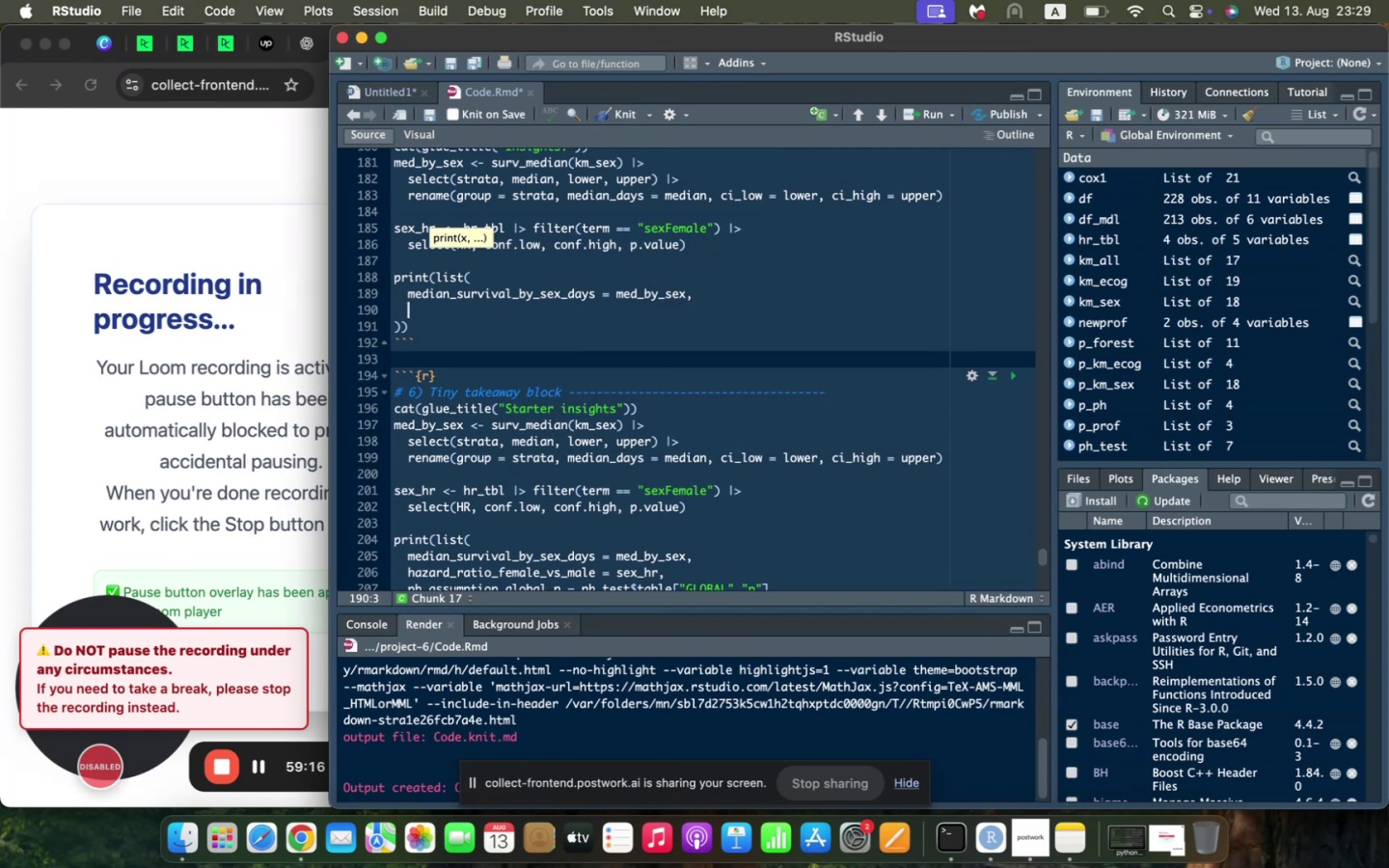 
 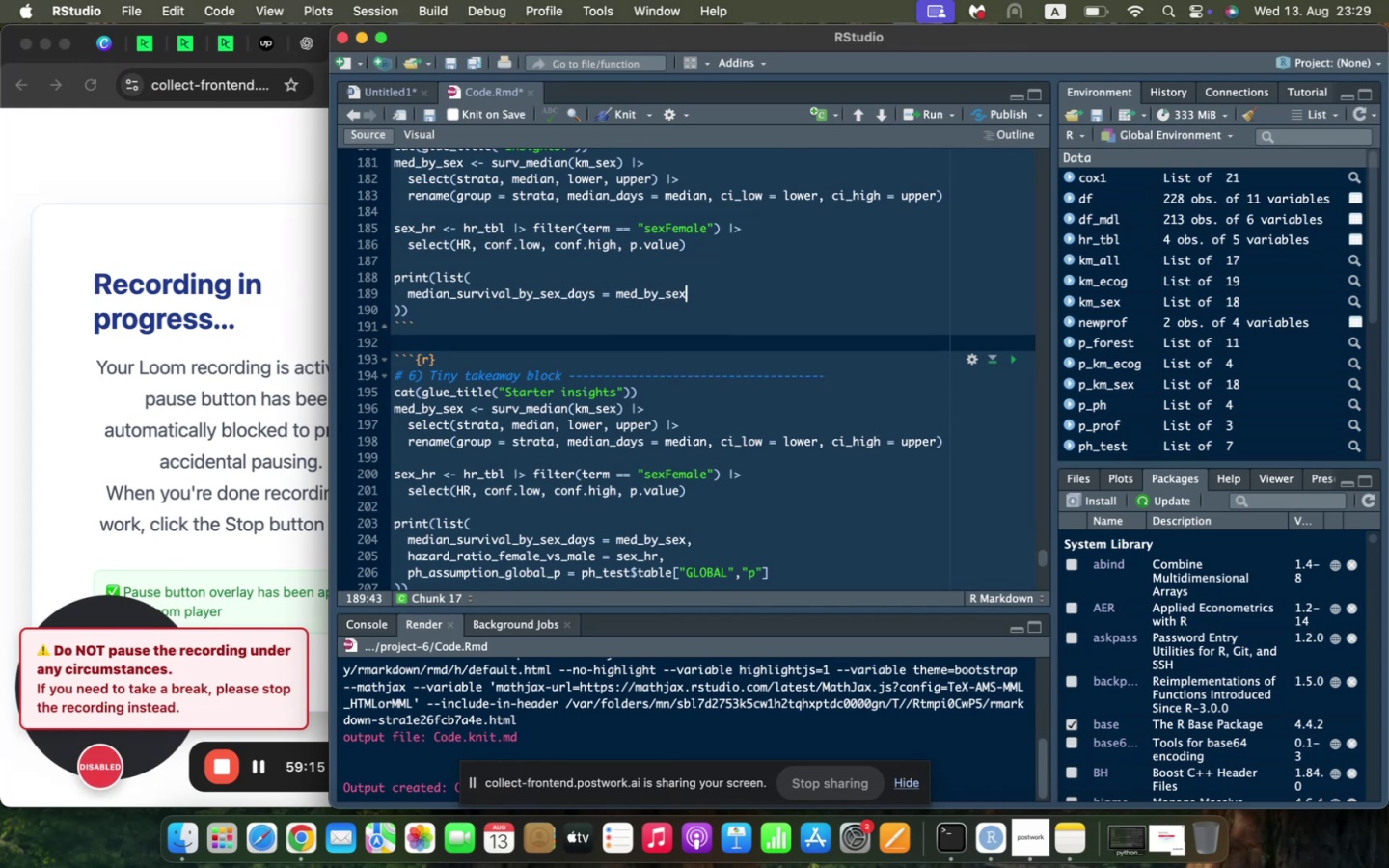 
key(Enter)
 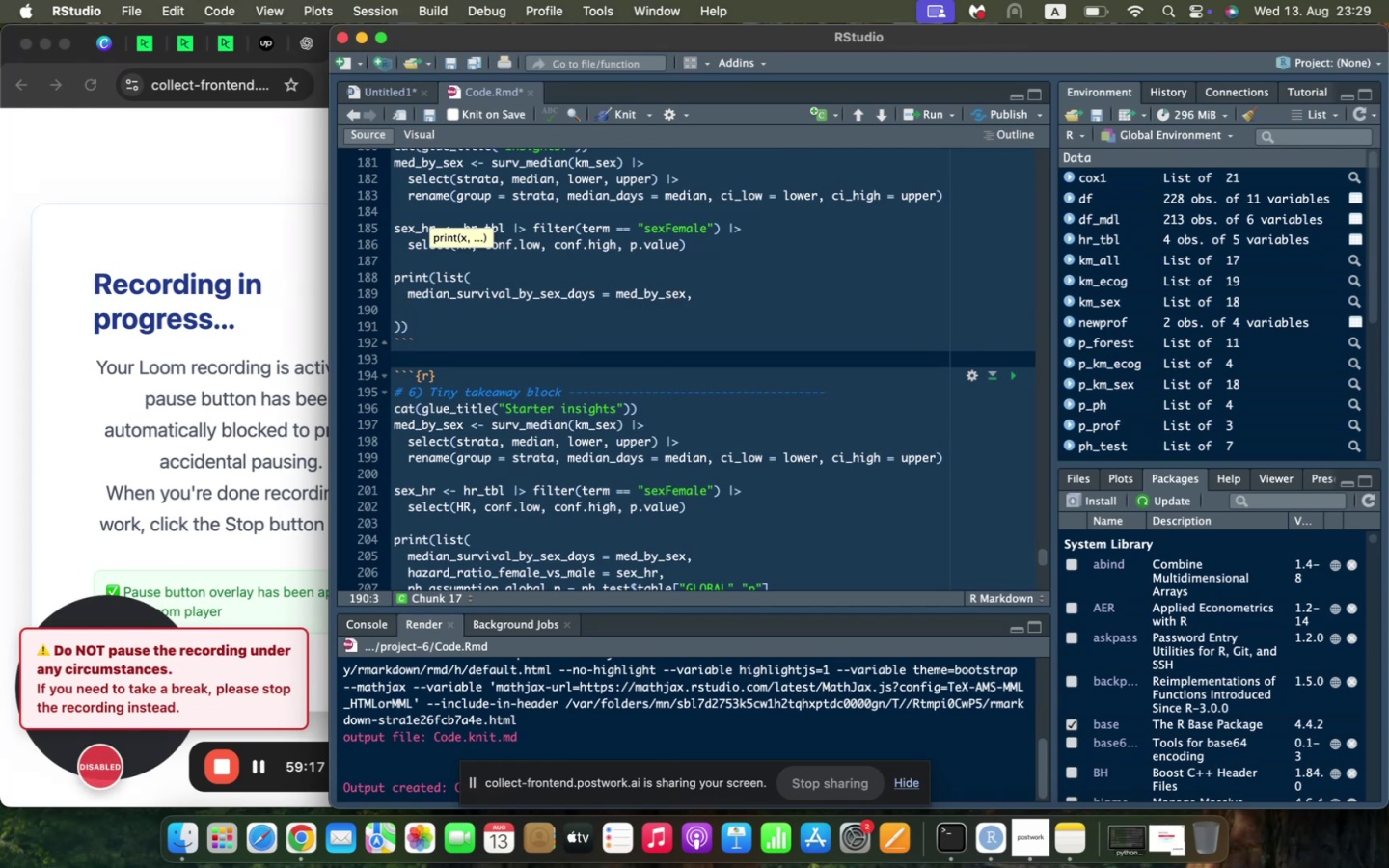 
scroll: coordinate [396, 237], scroll_direction: down, amount: 3.0
 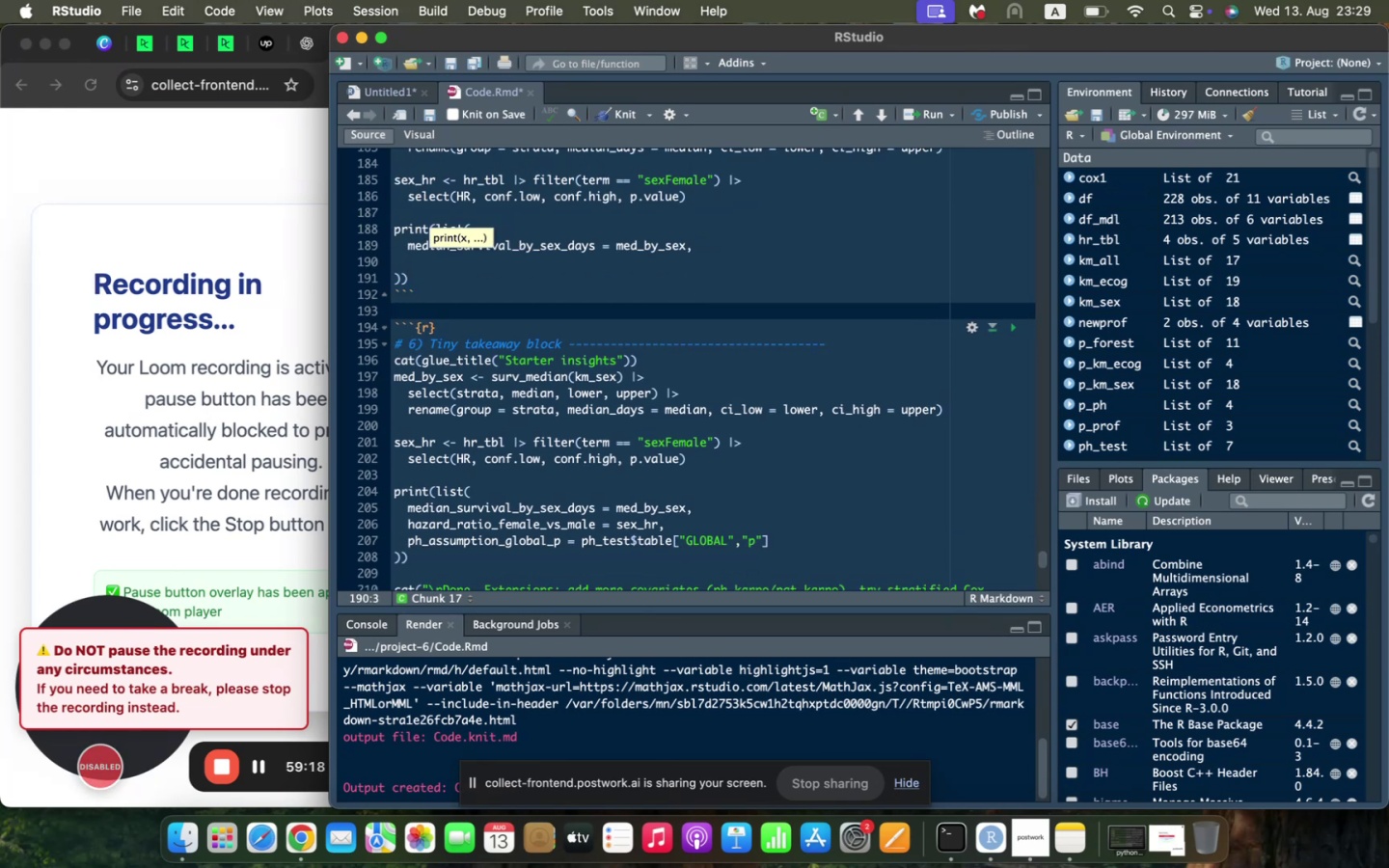 
type(hazard_rai)
key(Backspace)
type(tio_female_vs_male = sex_hr, )
 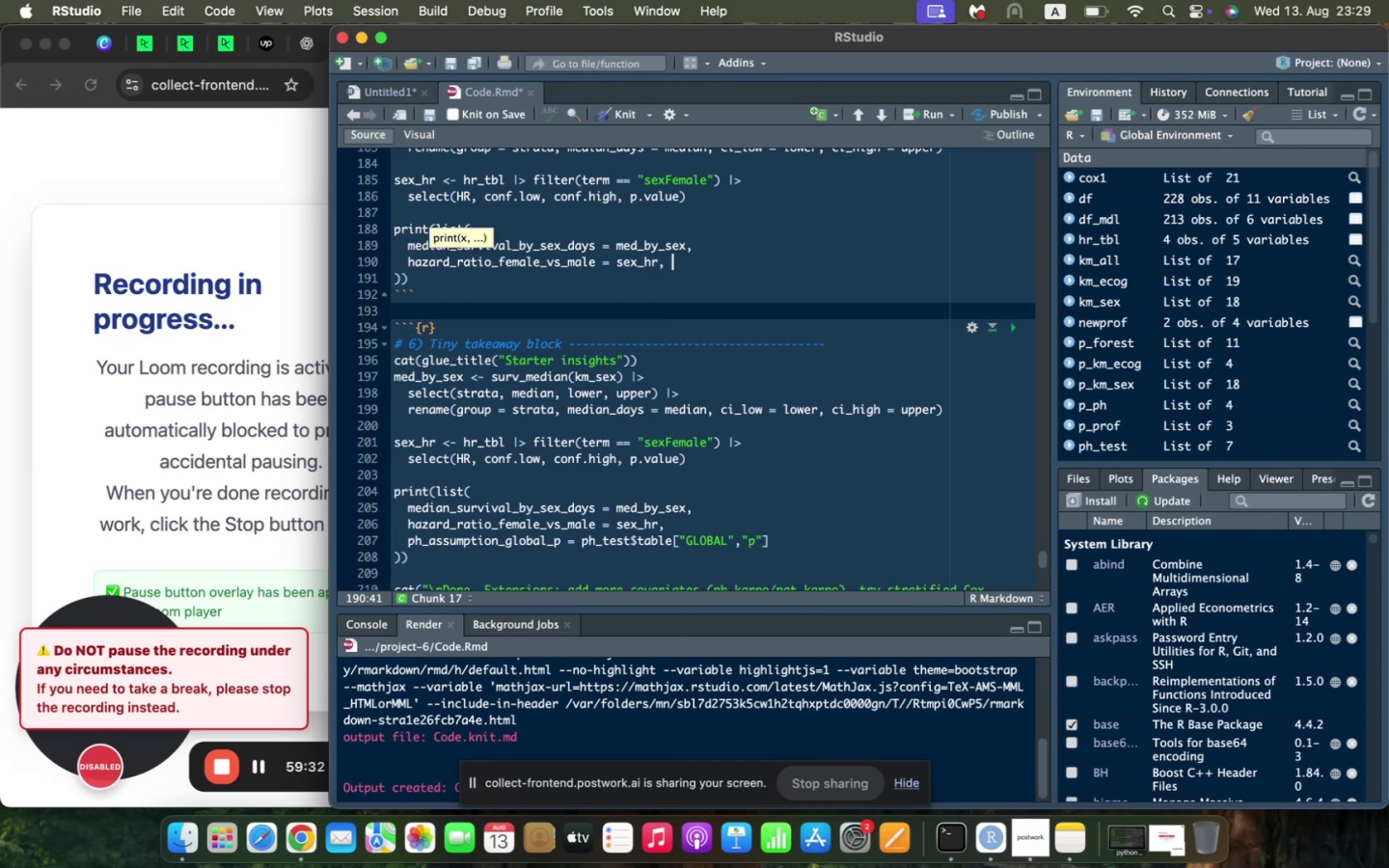 
key(Enter)
 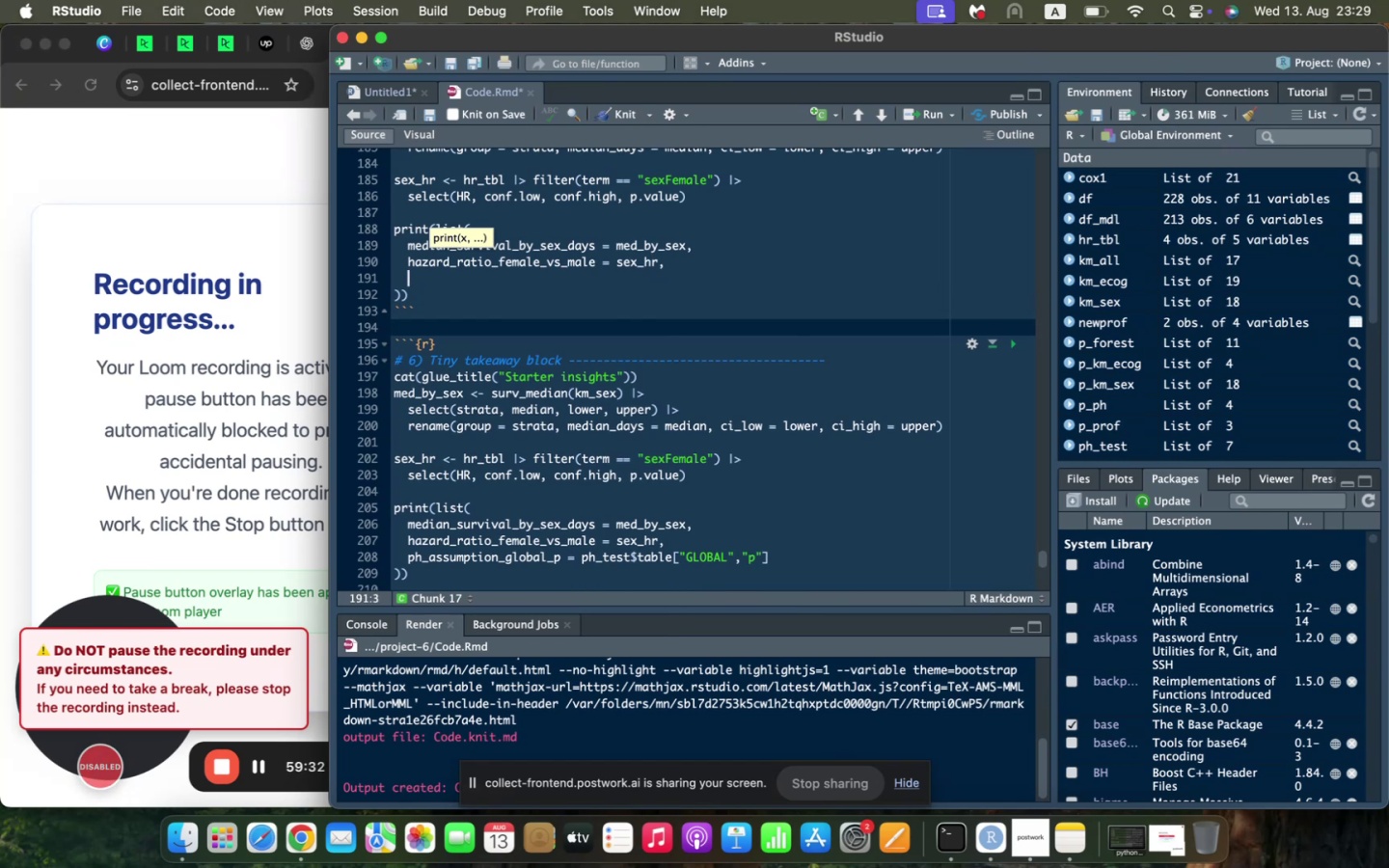 
type(ph_assumption_global_p = ph_test%)
key(Backspace)
type($table["GLOBAL)
 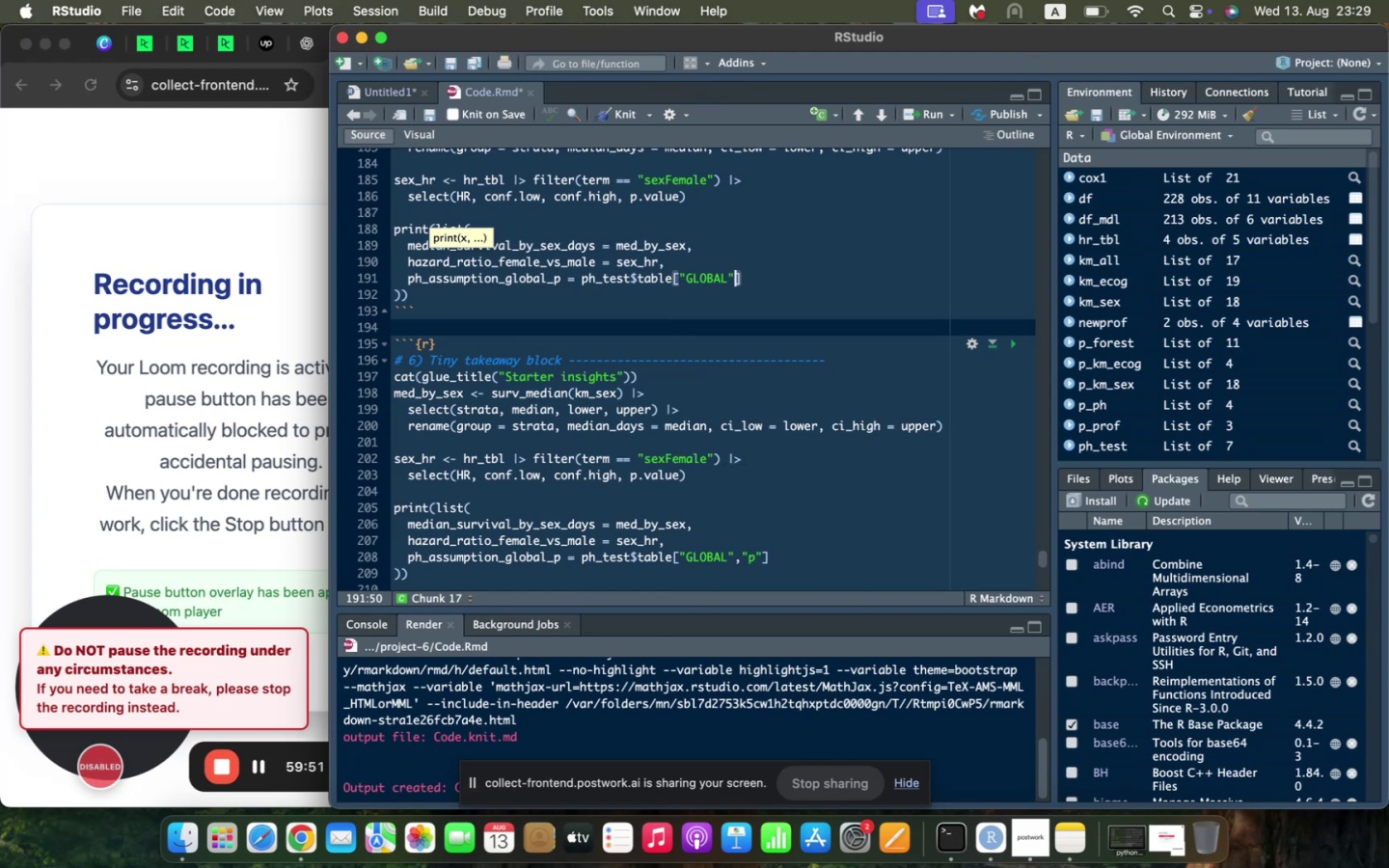 
 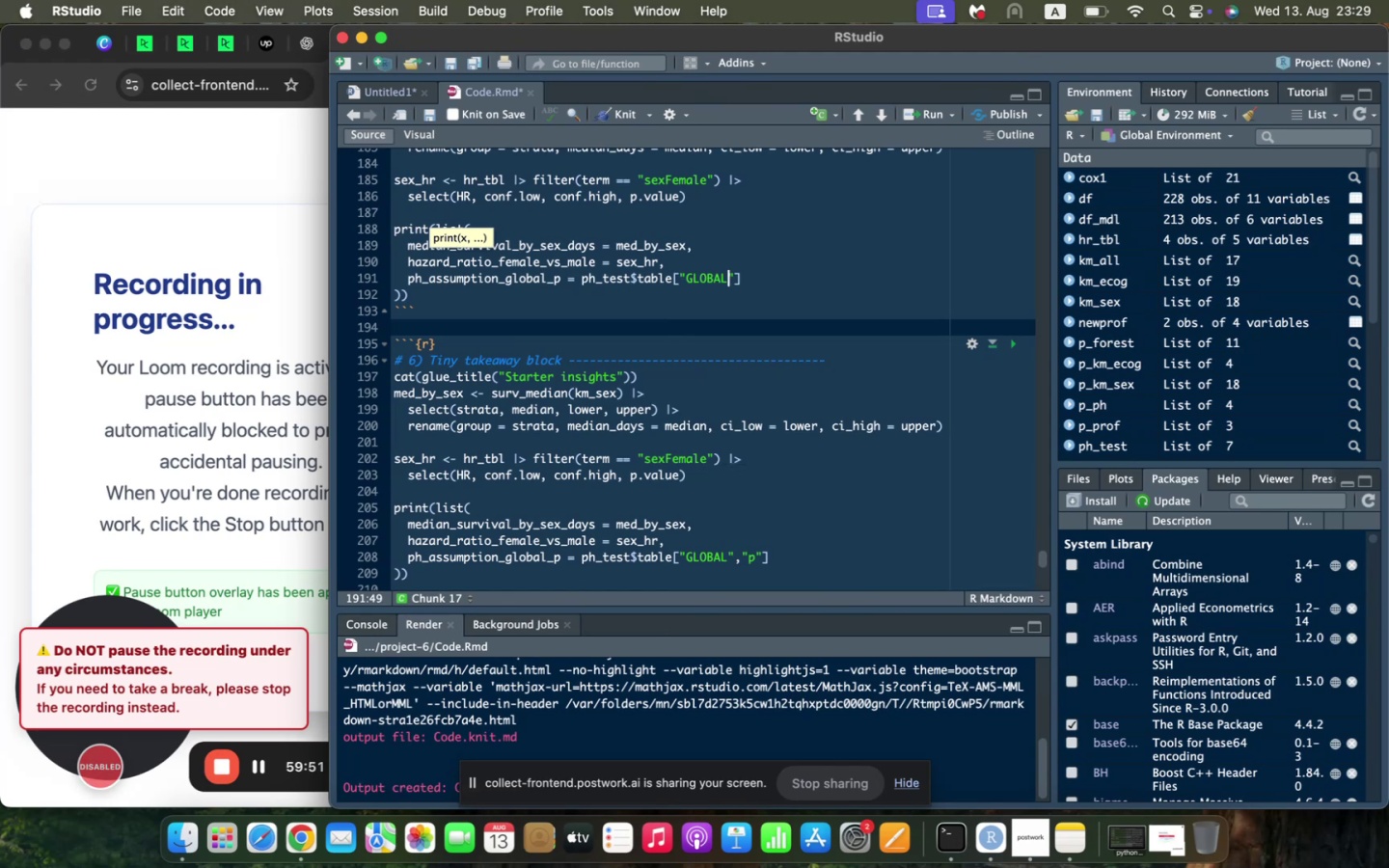 
key(ArrowRight)
 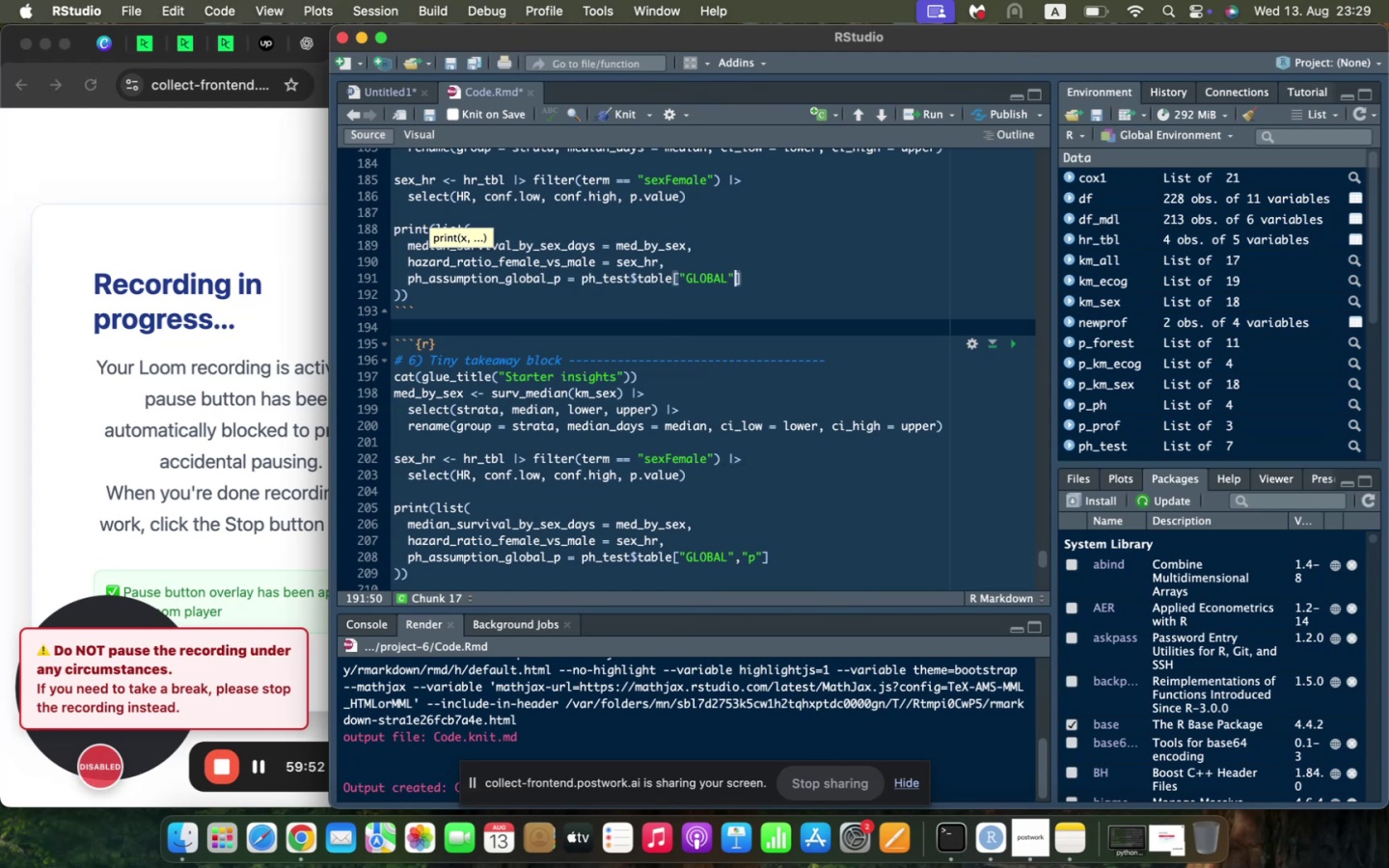 
key(Comma)
 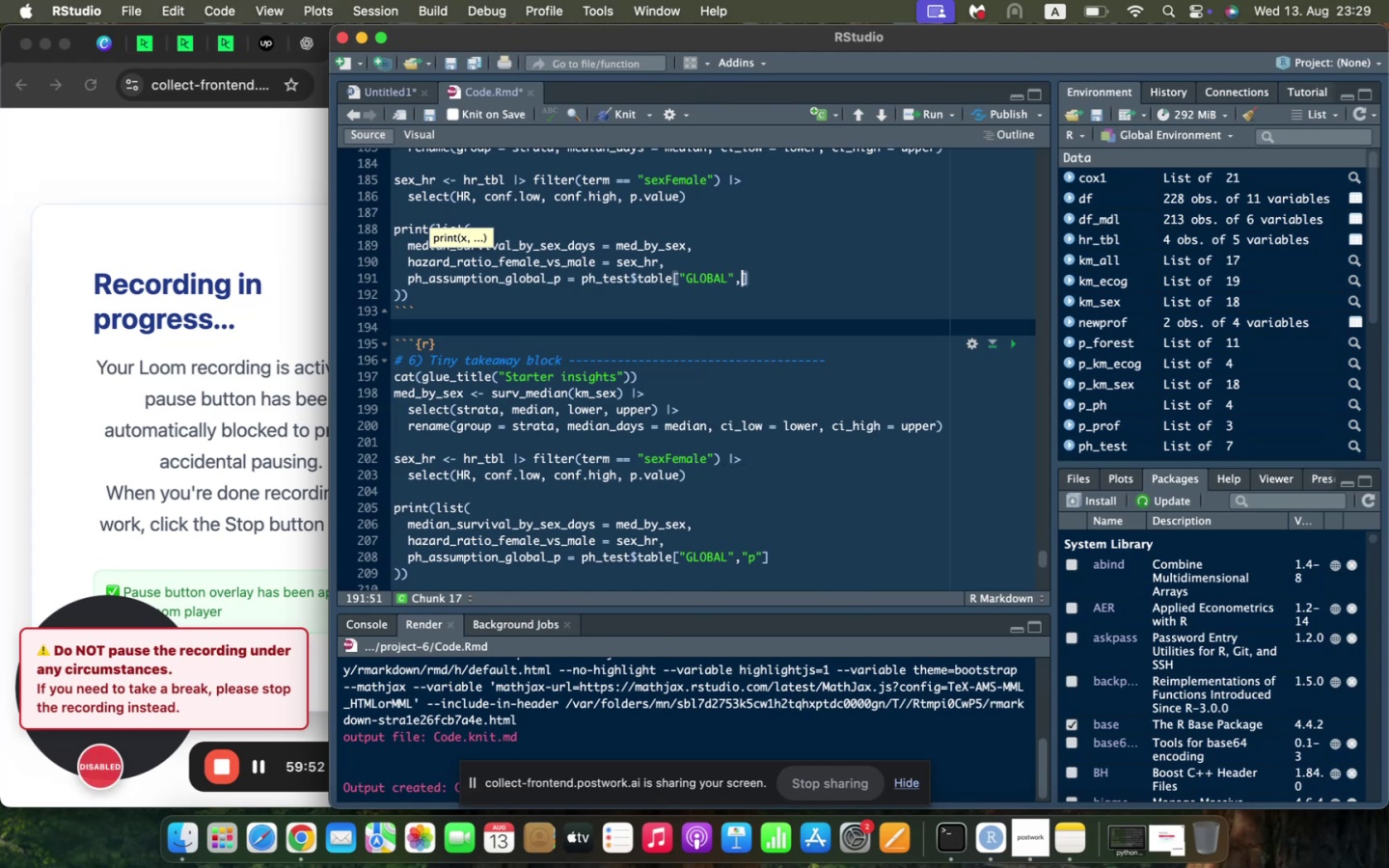 
key(Space)
 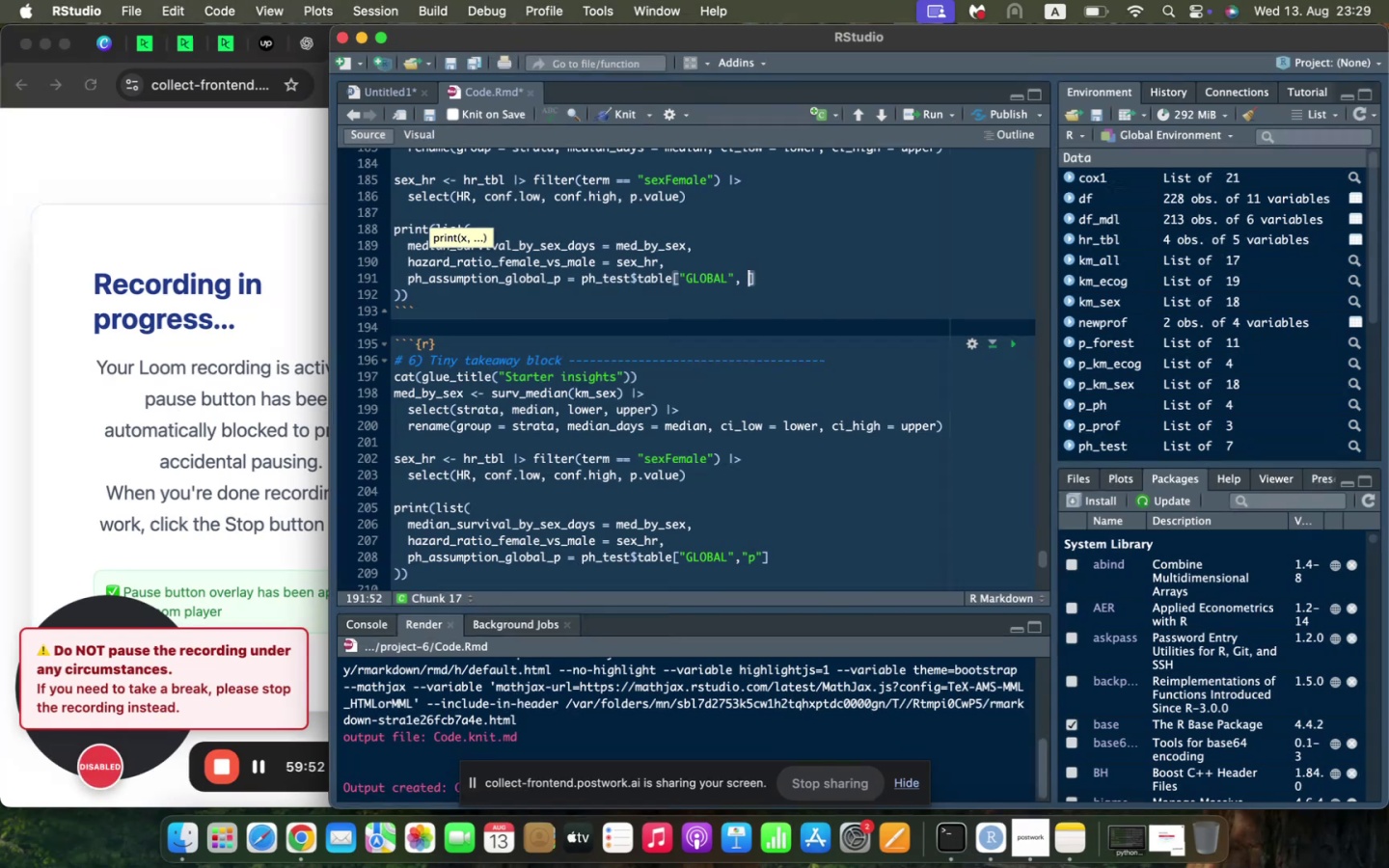 
key(Shift+ShiftLeft)
 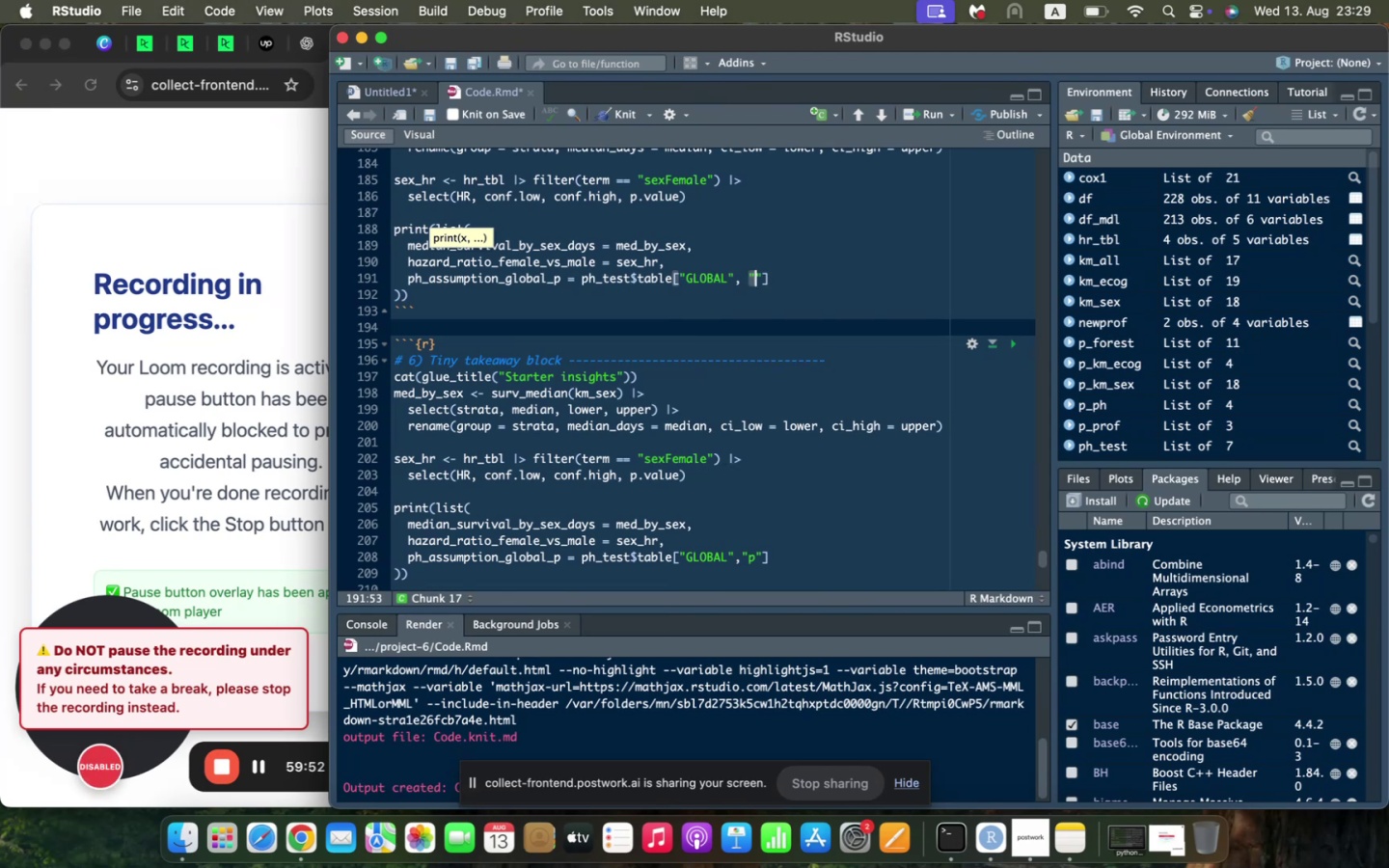 
key(Shift+Quote)
 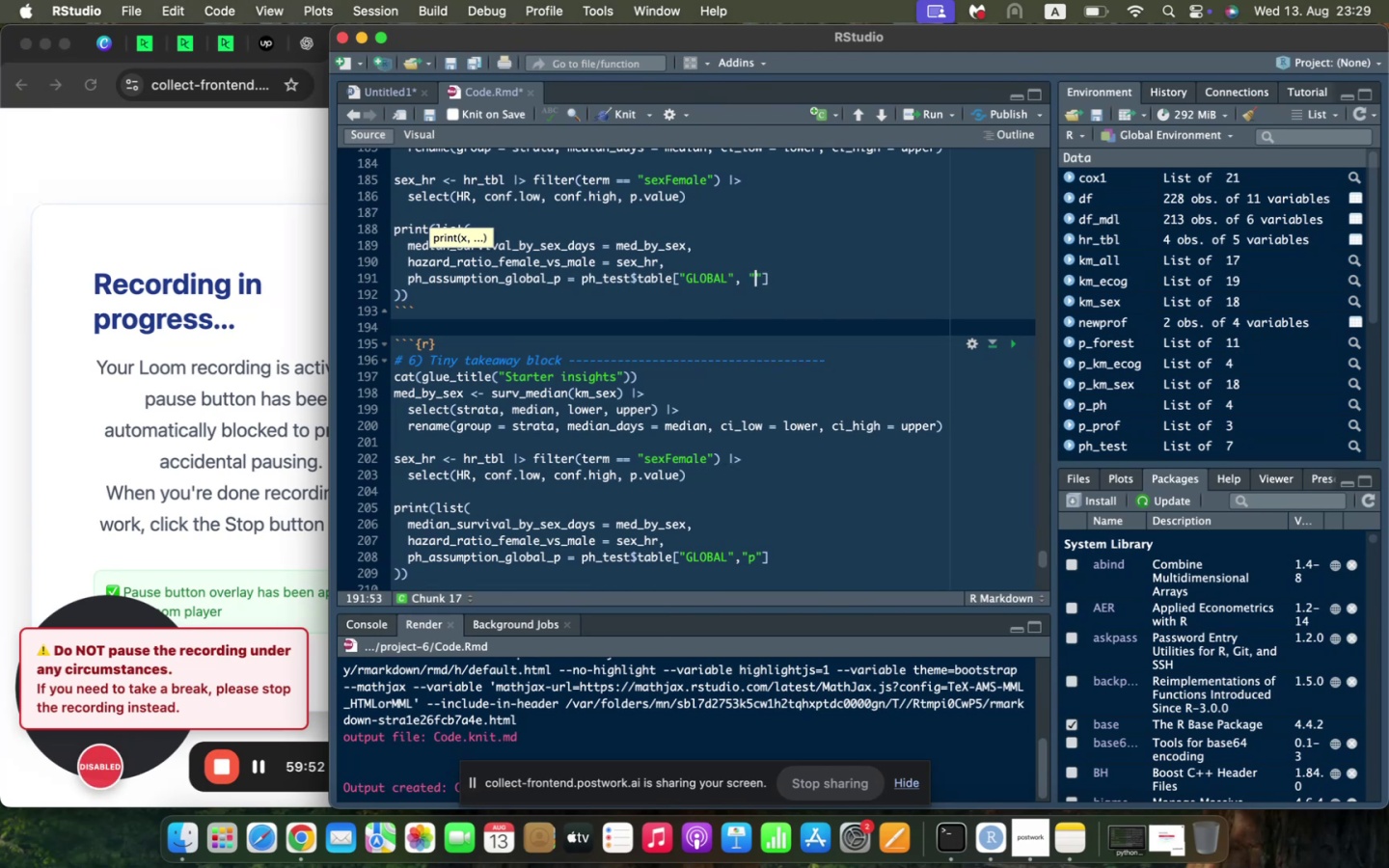 
key(P)
 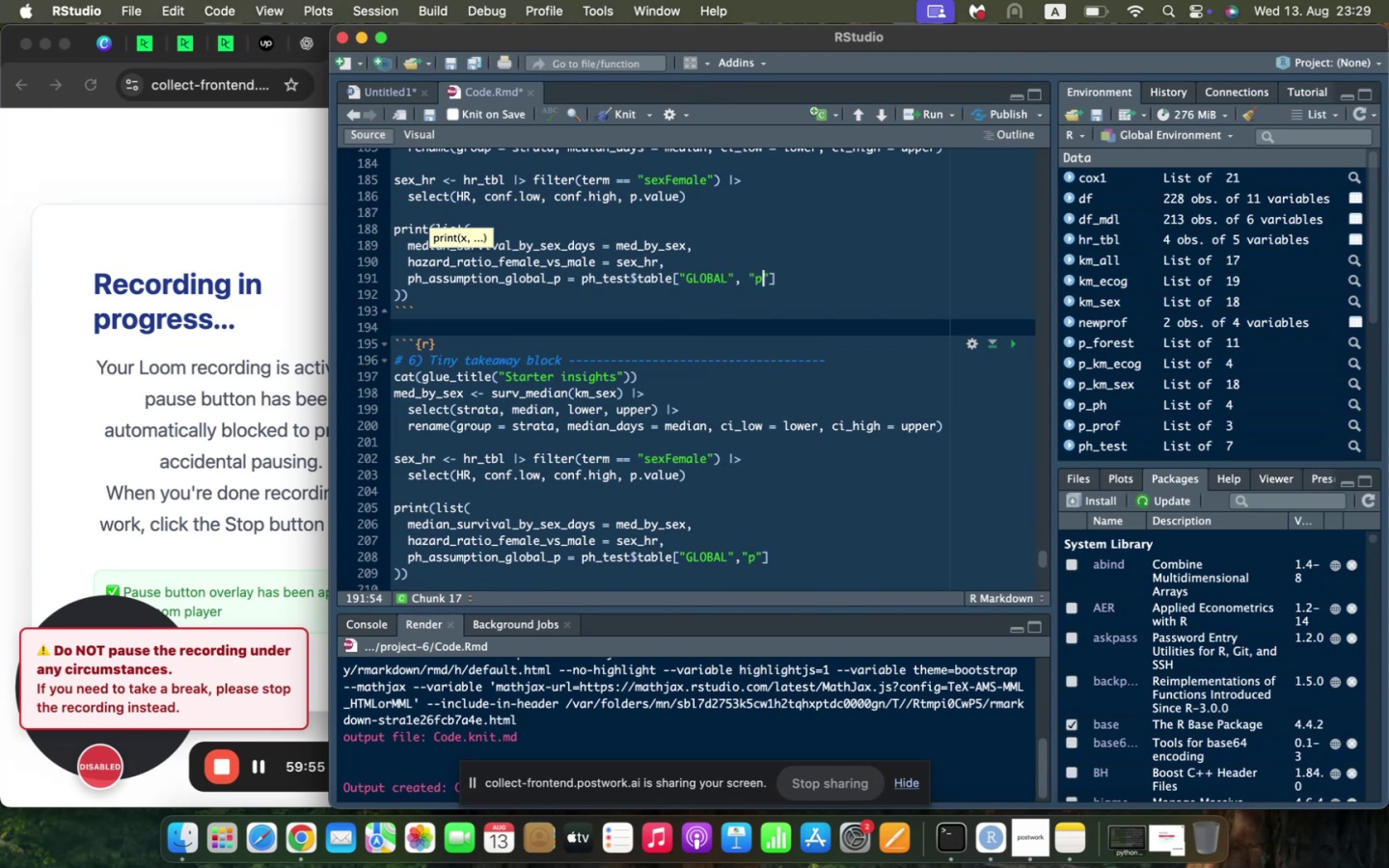 
scroll: coordinate [417, 356], scroll_direction: down, amount: 4.0
 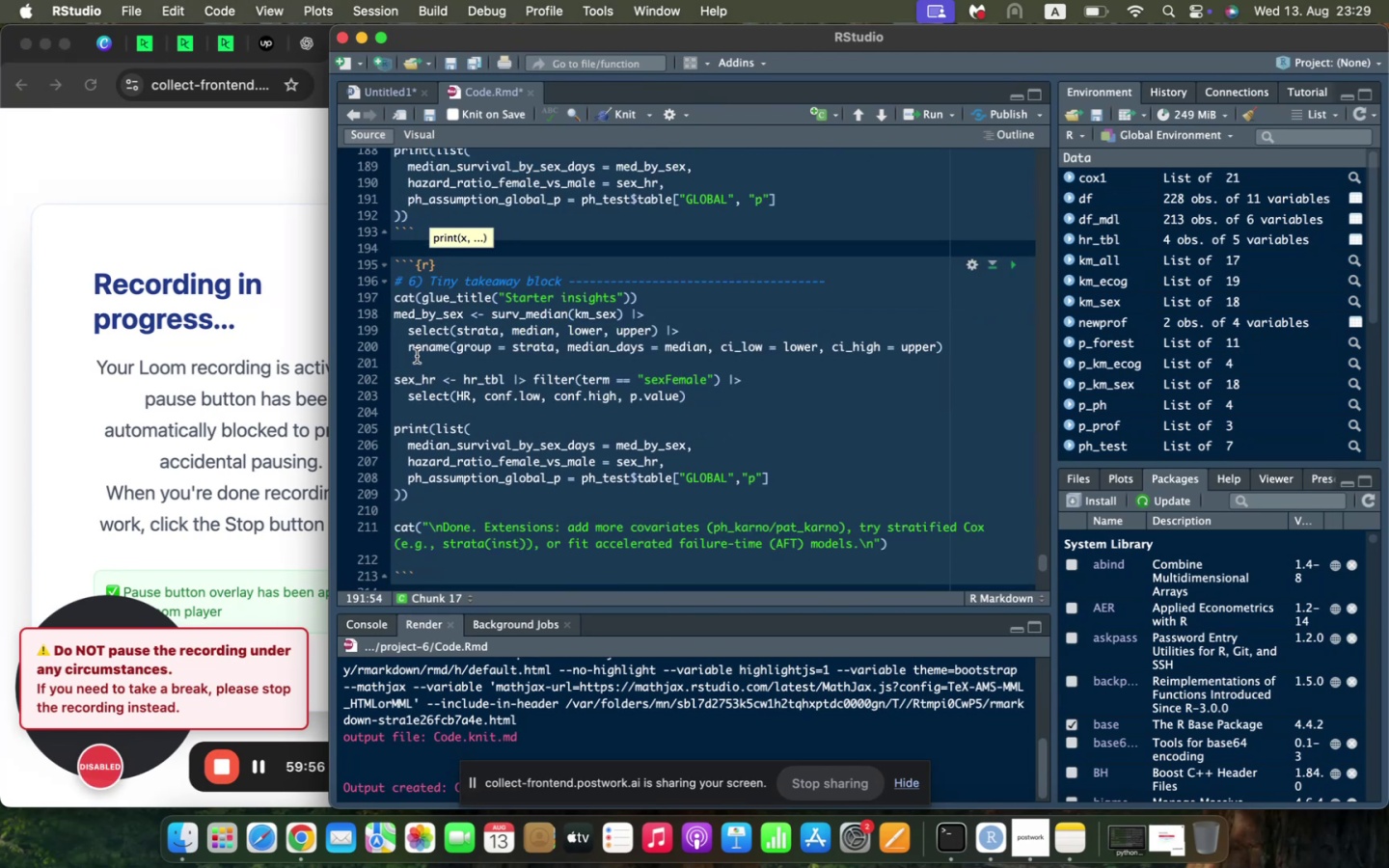 
scroll: coordinate [487, 364], scroll_direction: up, amount: 9.0
 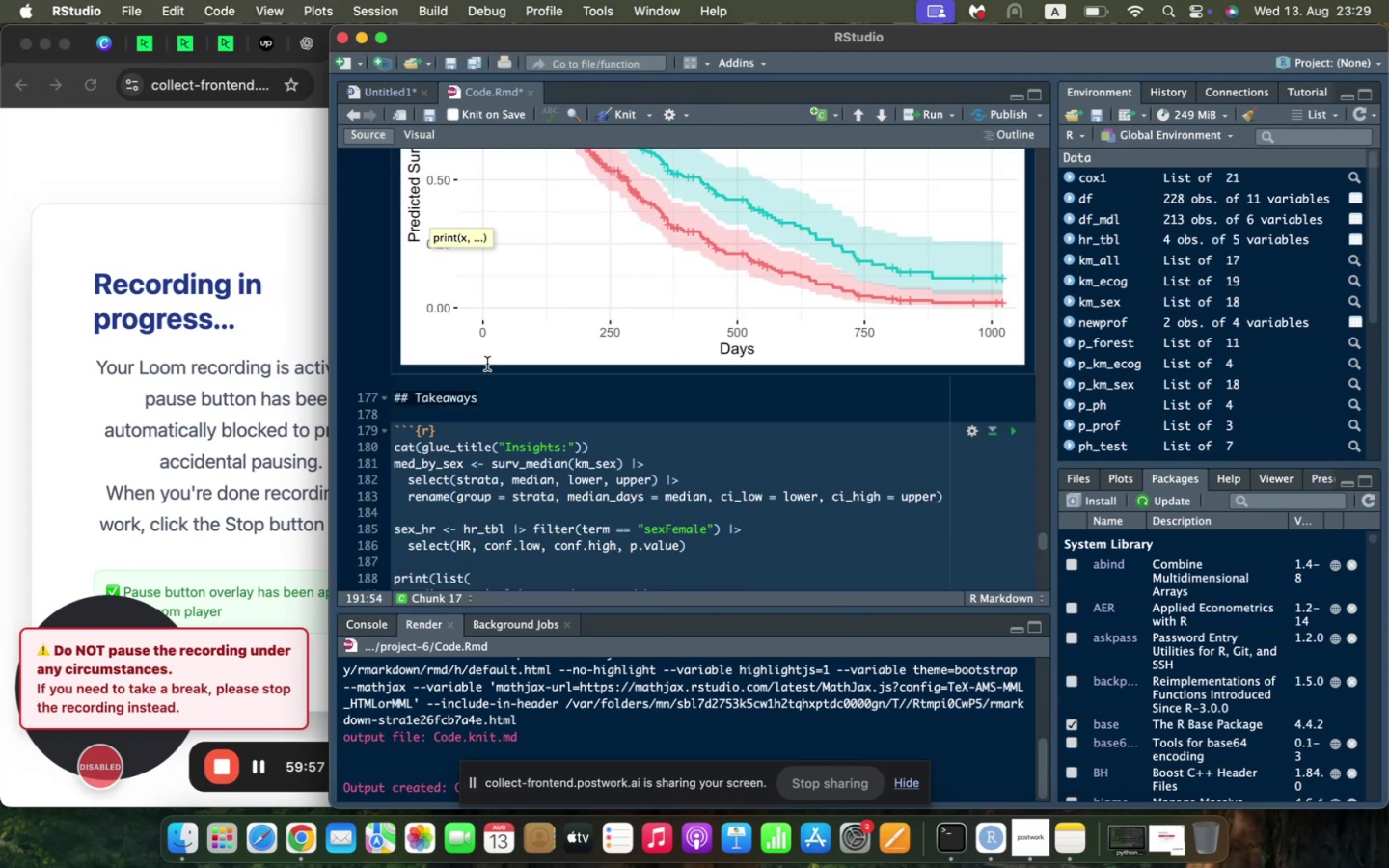 
scroll: coordinate [487, 364], scroll_direction: down, amount: 4.0
 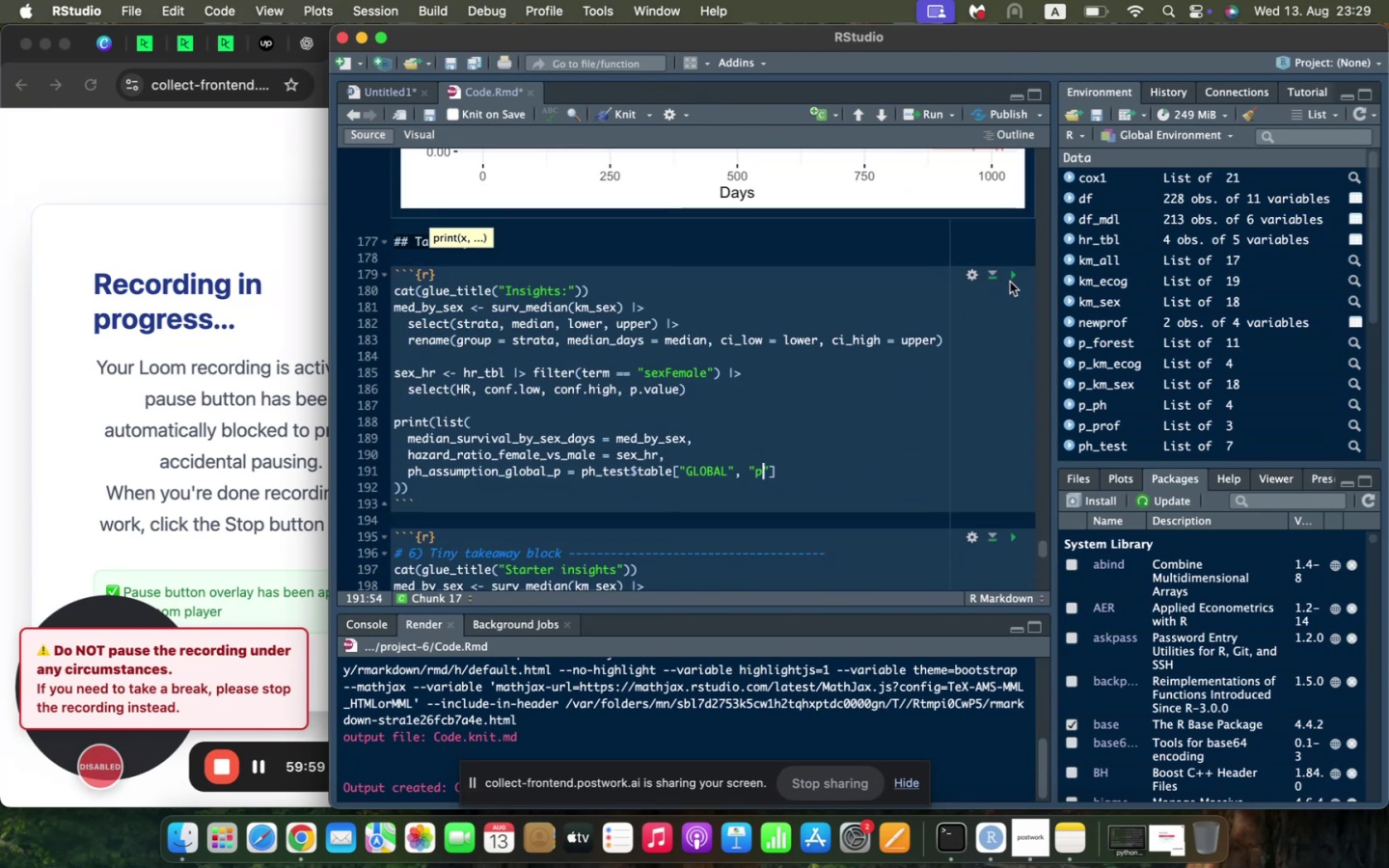 
left_click([1013, 278])
 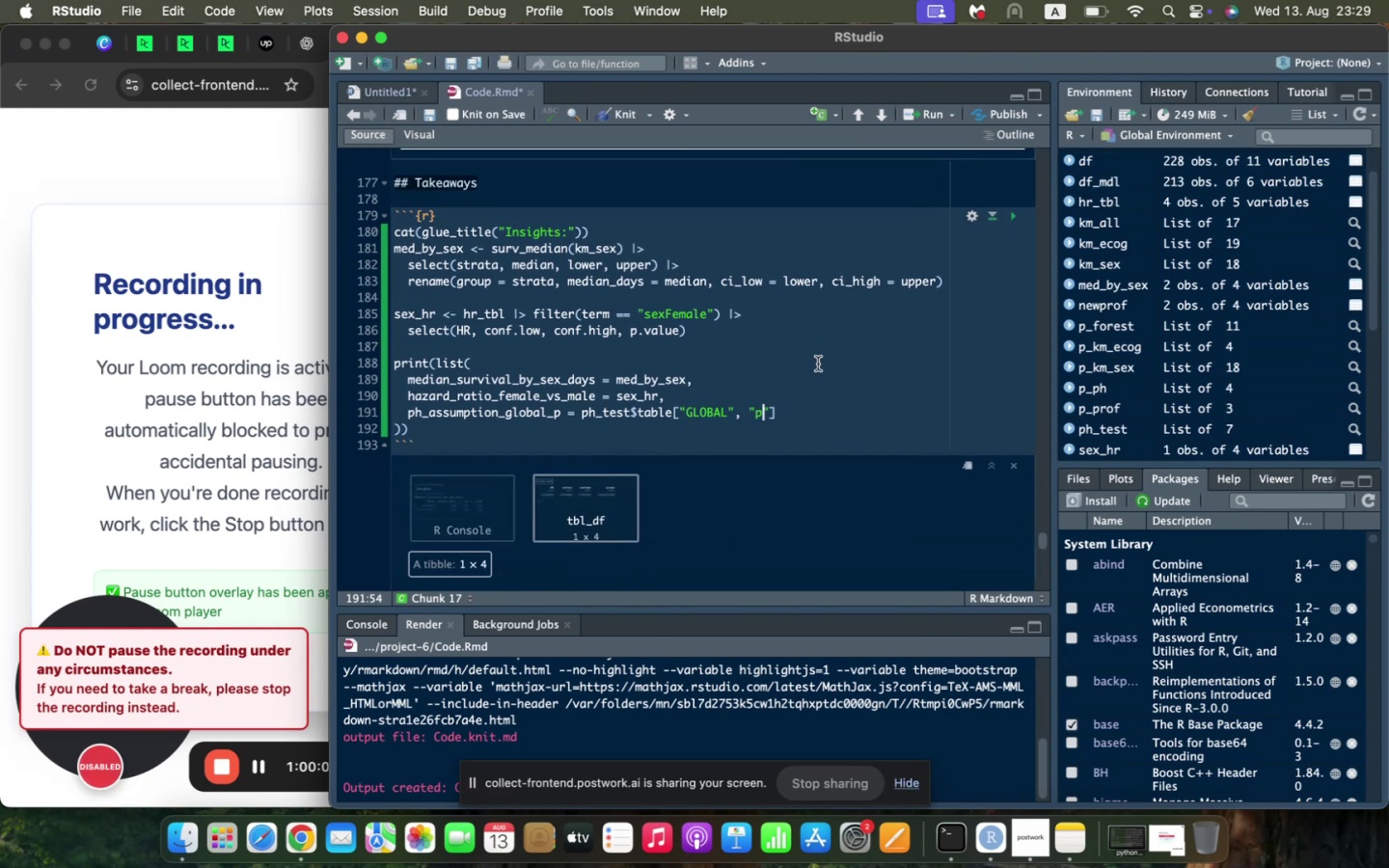 
scroll: coordinate [816, 364], scroll_direction: down, amount: 7.0
 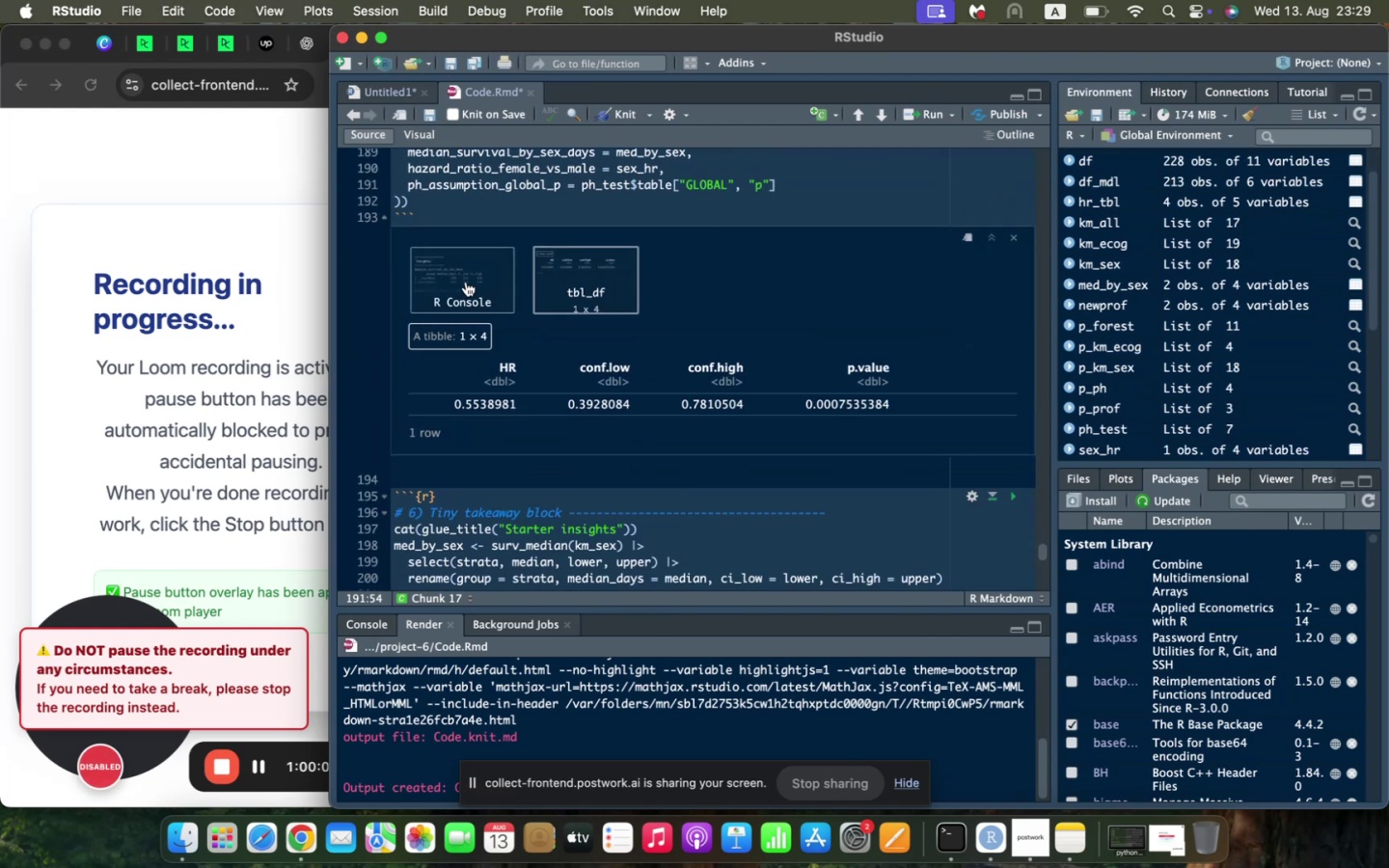 
left_click([466, 282])
 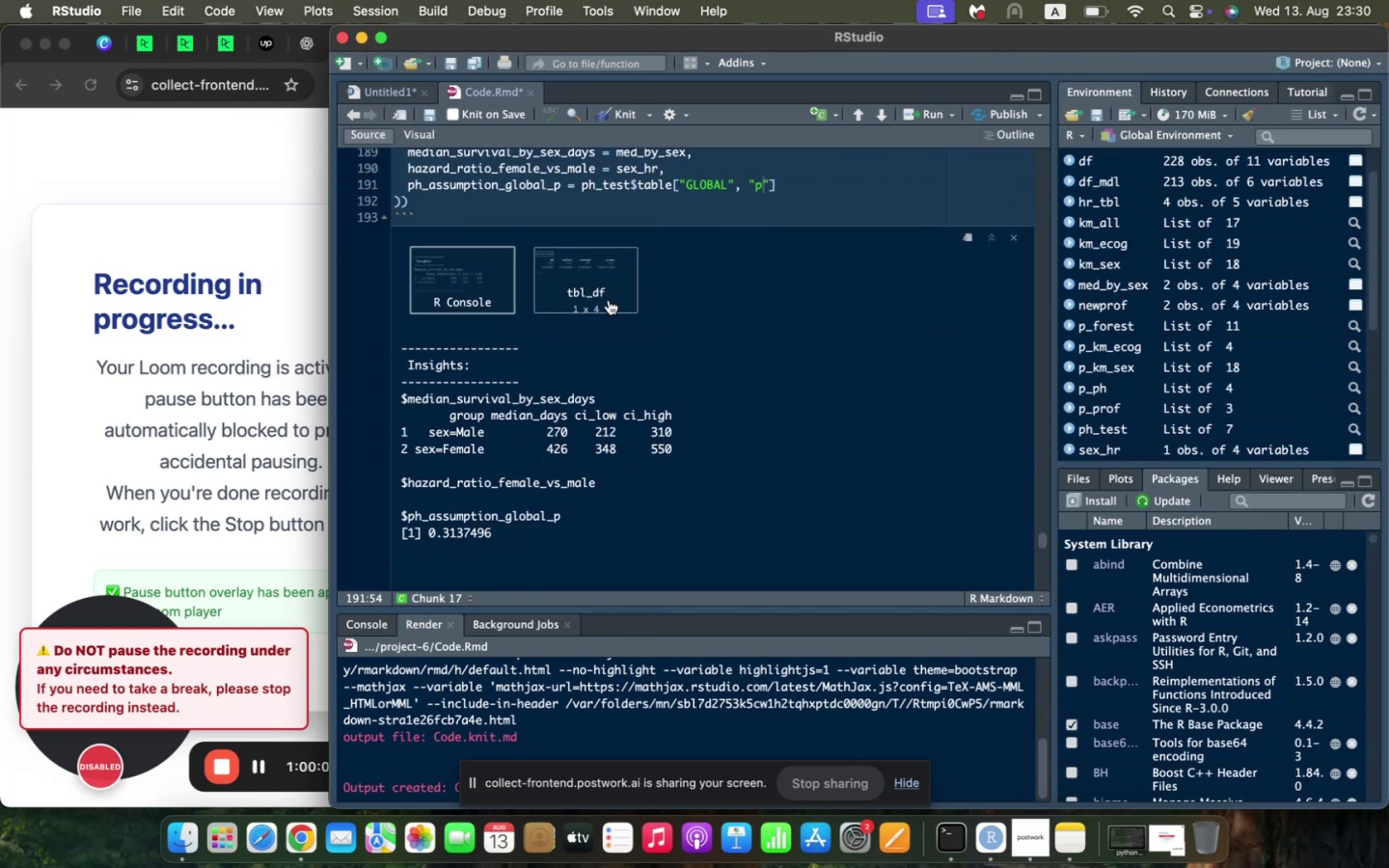 
left_click([609, 300])
 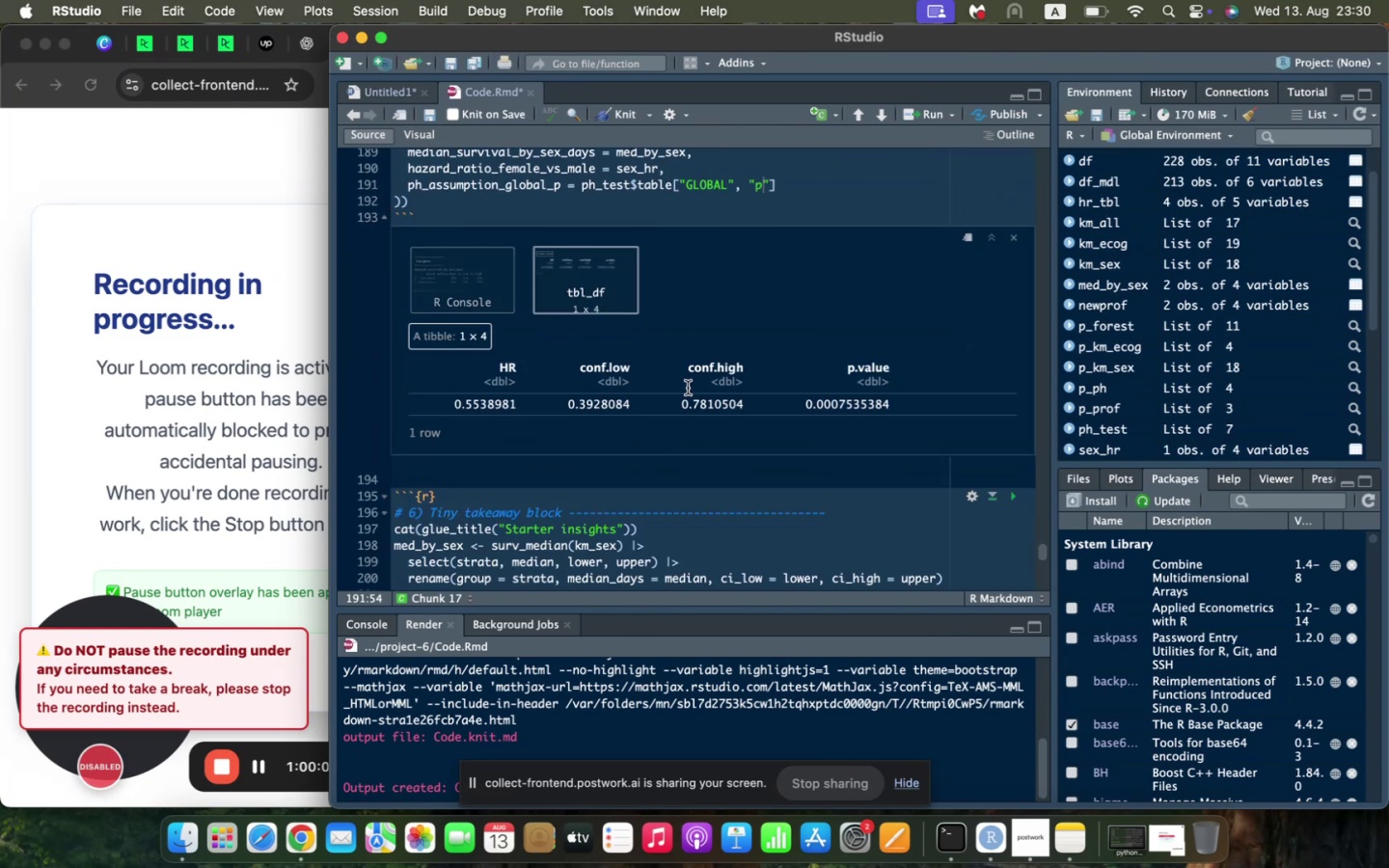 
scroll: coordinate [691, 386], scroll_direction: down, amount: 10.0
 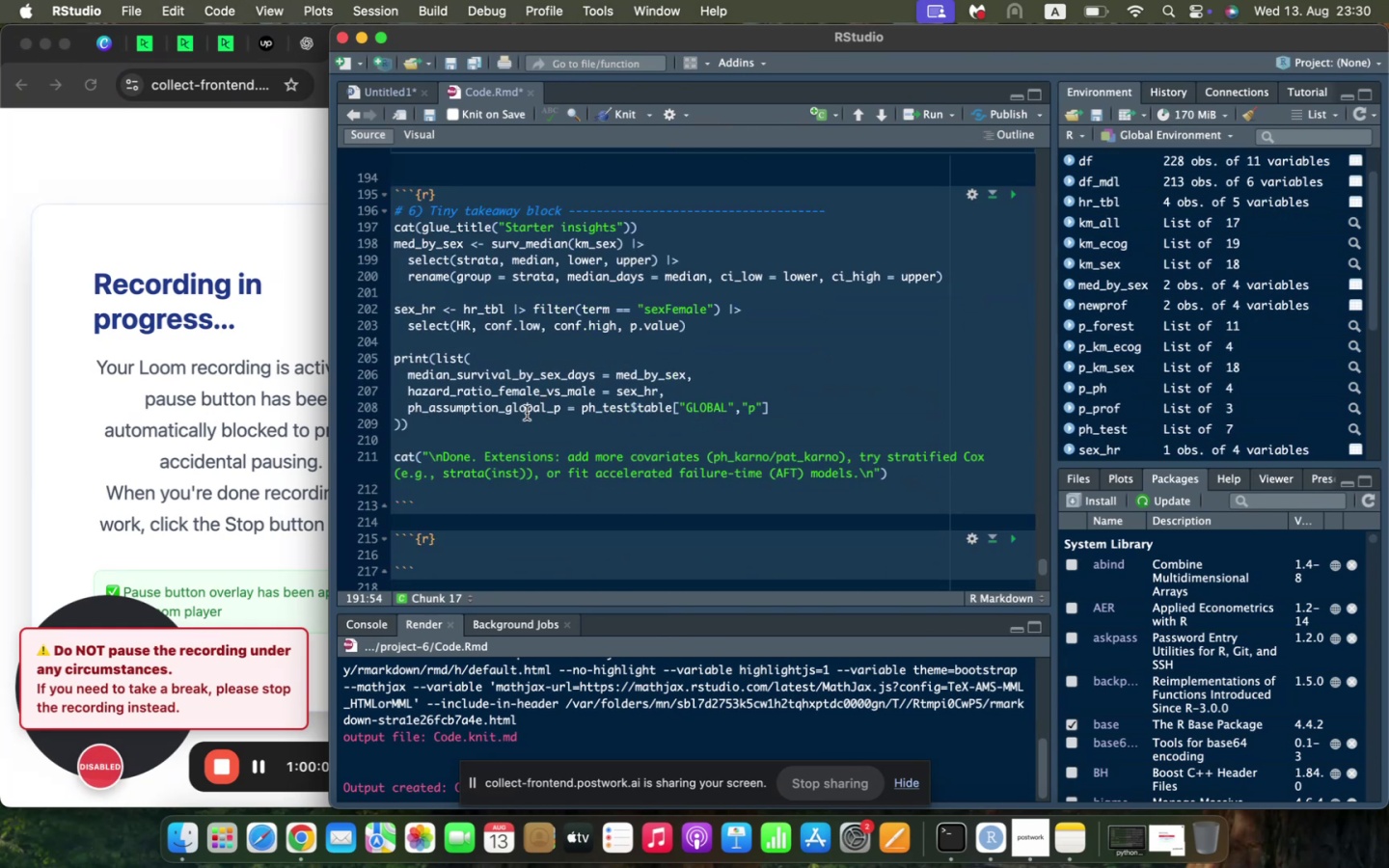 
left_click_drag(start_coordinate=[497, 437], to_coordinate=[389, 218])
 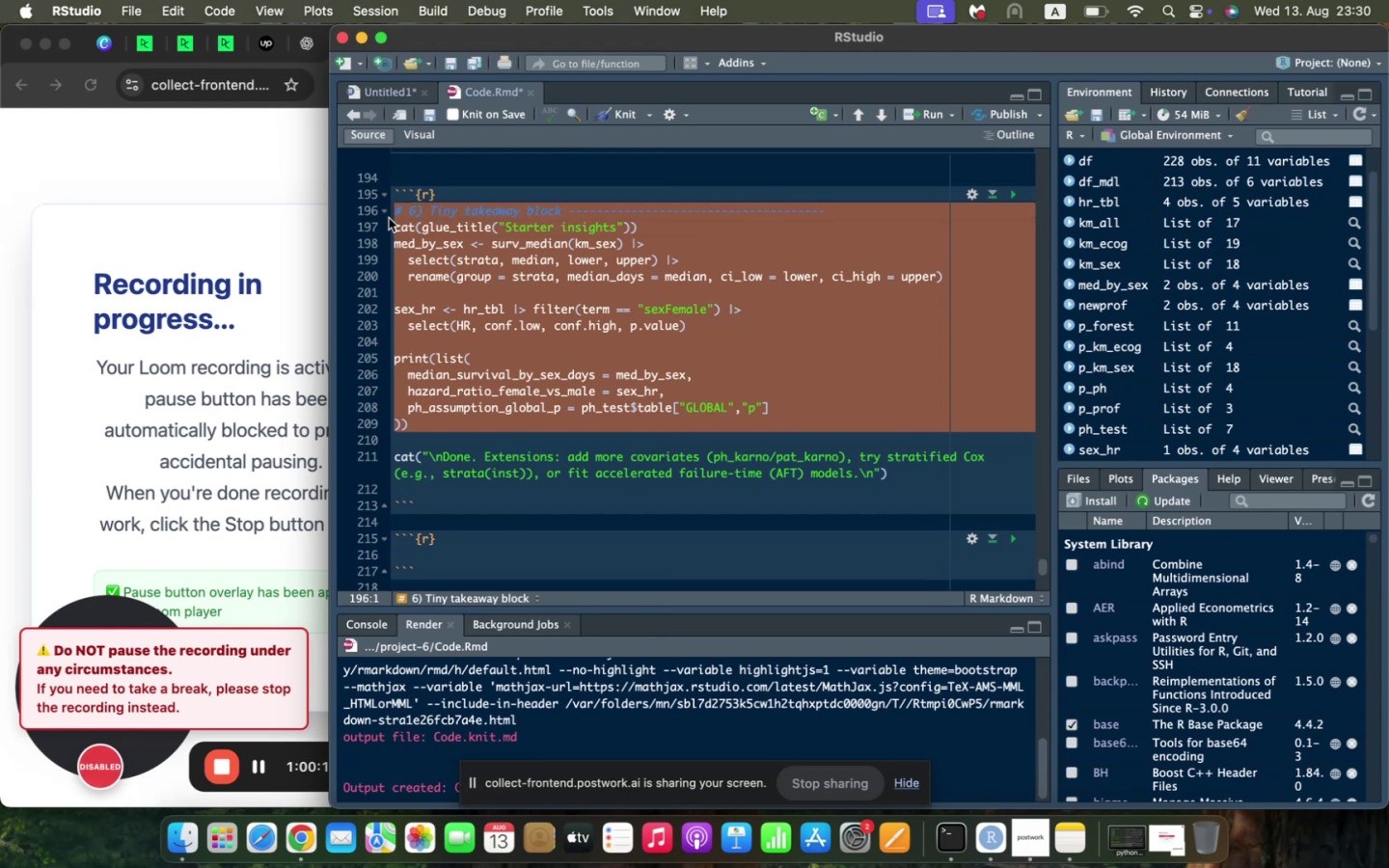 
key(Backspace)
type(cat("\nDone. Extension: Add Mor)
key(Backspace)
key(Backspace)
key(Backspace)
key(Backspace)
type( more covariates()
key(Backspace)
type( (ph_karno/pat+)
key(Backspace)
type(_karno), try stratified CO)
key(Backspace)
type(ox i.e. strata(inst), or i)
key(Backspace)
type(fir)
key(Backspace)
type(t accelerated ff)
key(Backspace)
type(ailure-time (AFT) models. )
key(Backspace)
type(\m)
key(Backspace)
type(n)
 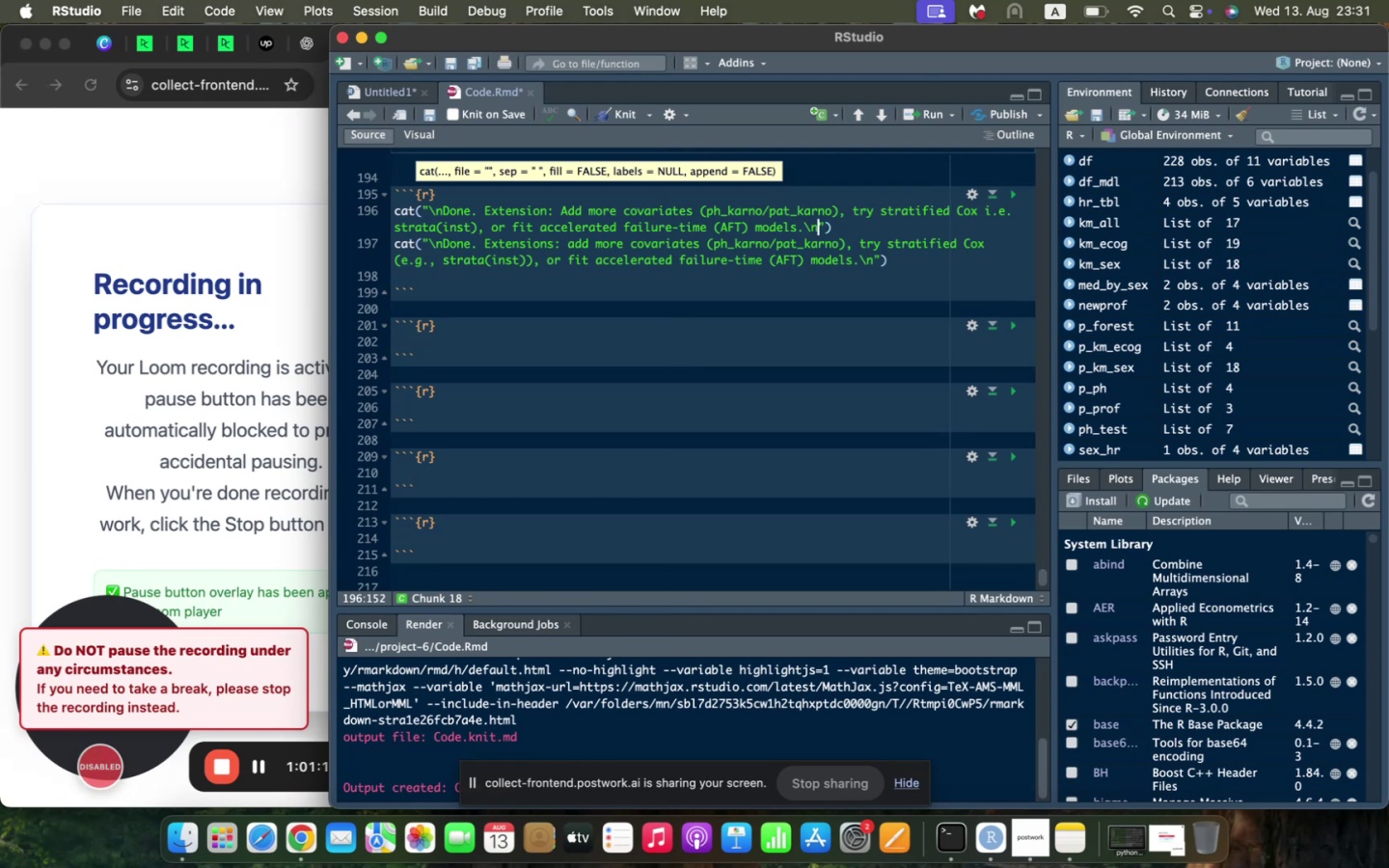 
key(Shift+ArrowRight)
 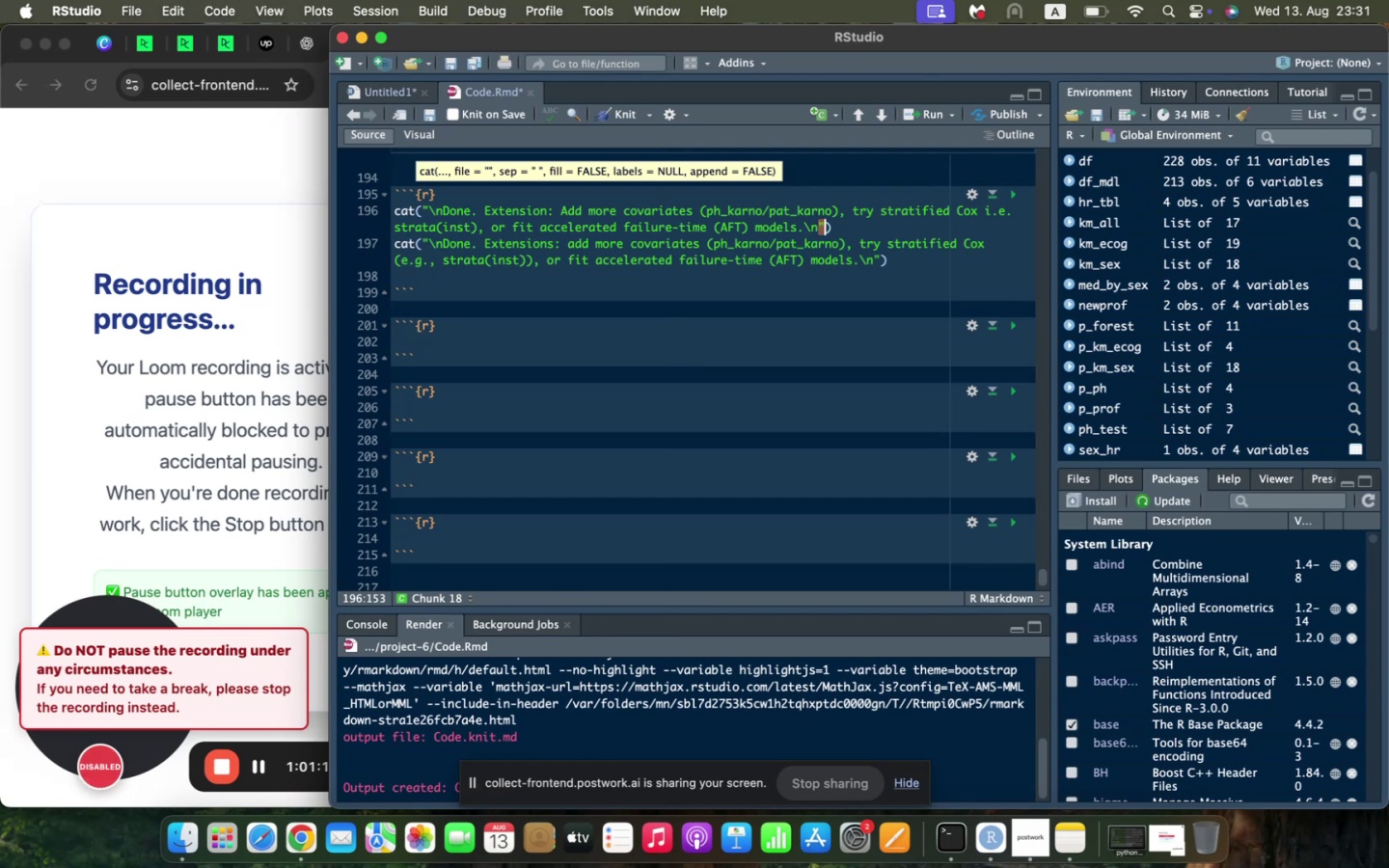 
key(Shift+ArrowRight)
 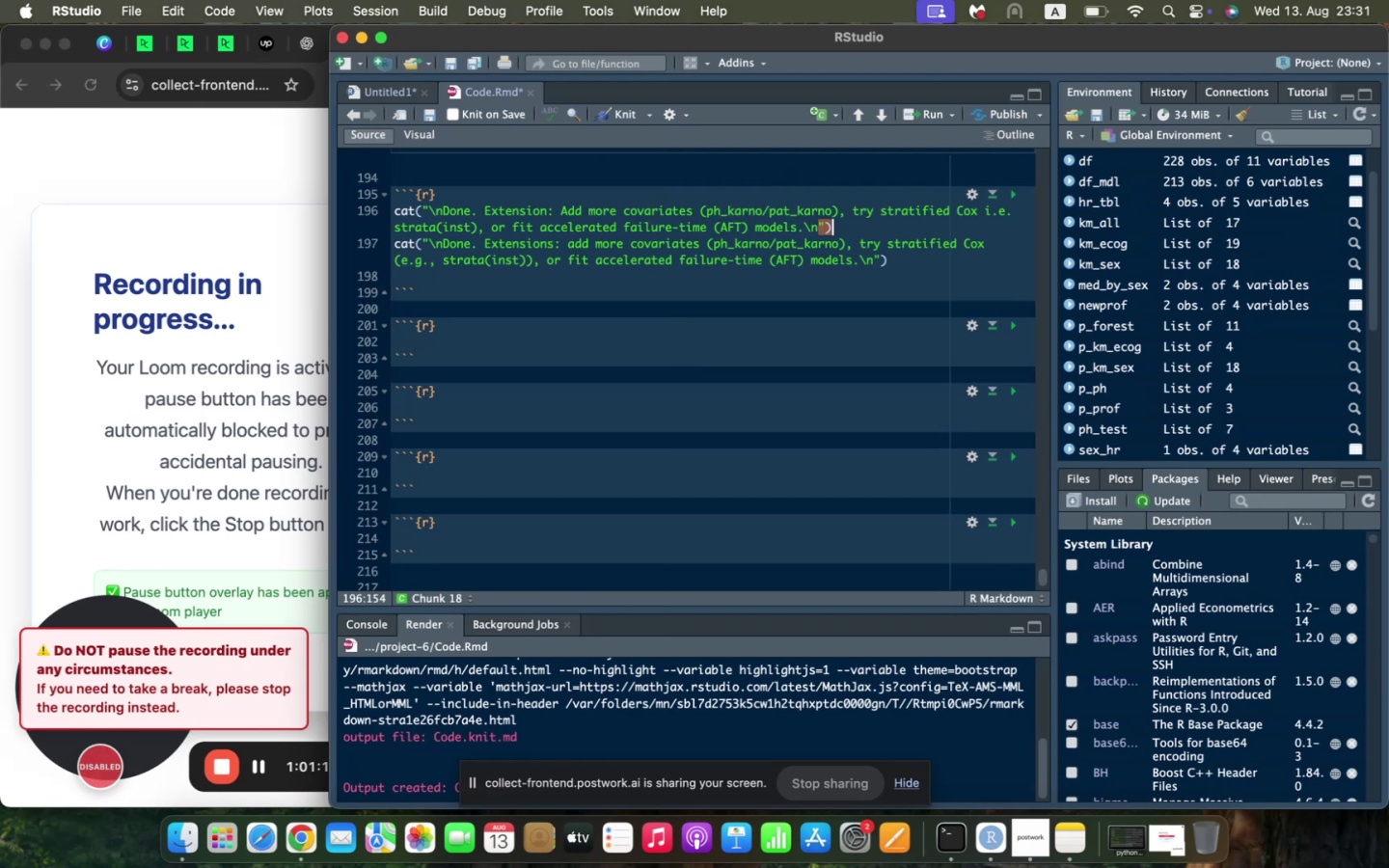 
key(ArrowRight)
 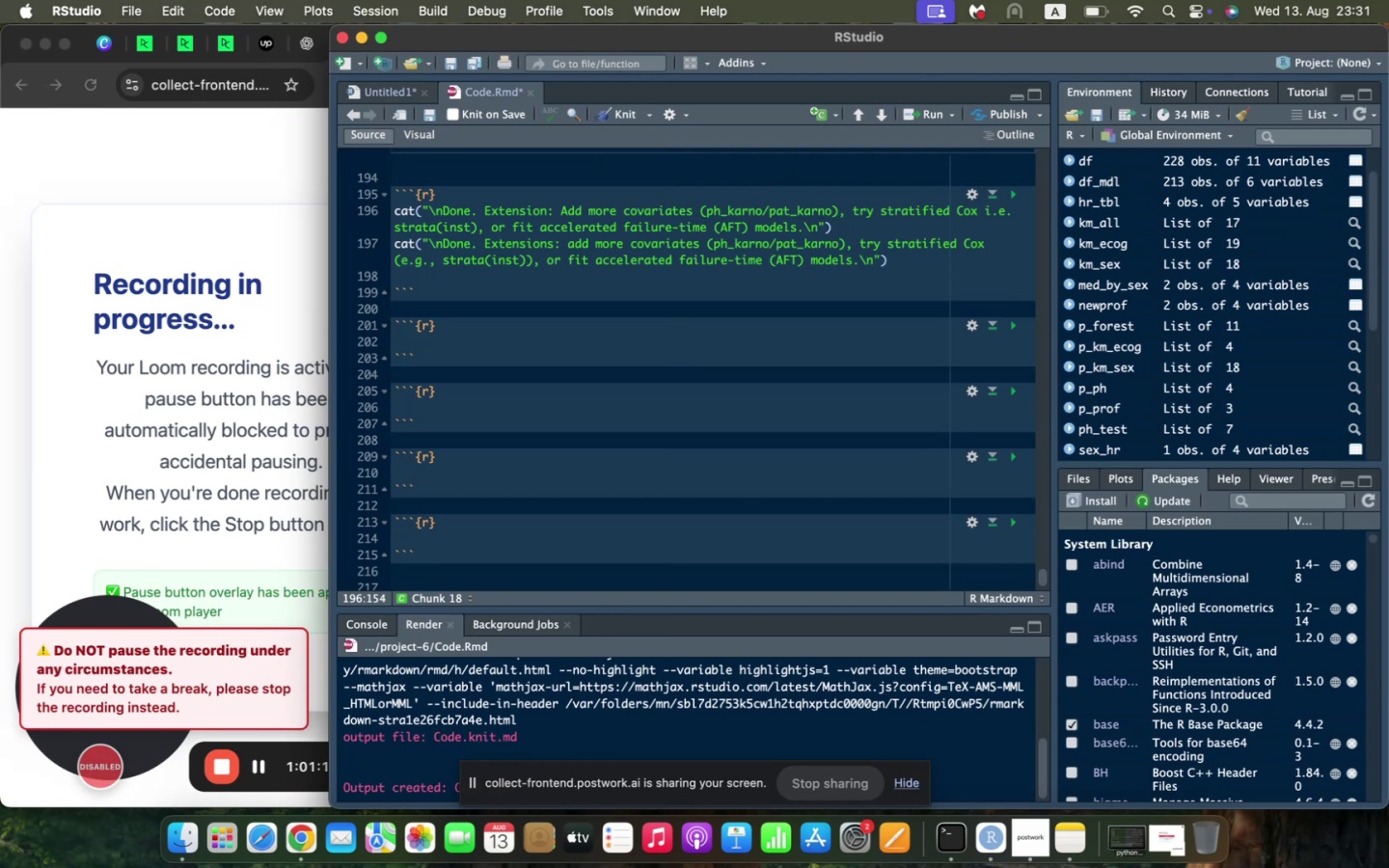 
key(Shift+ArrowDown)
 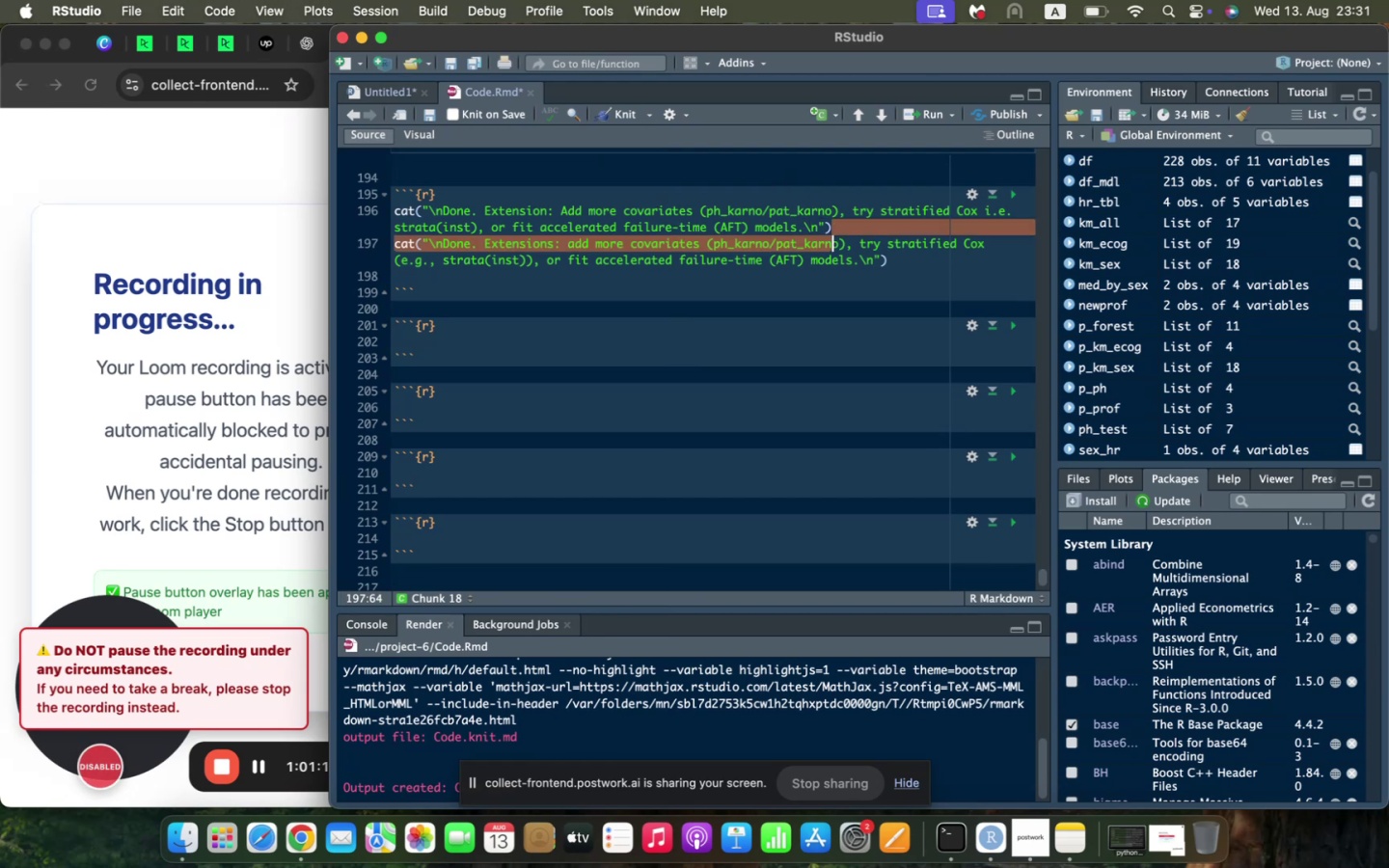 
key(Shift+ArrowDown)
 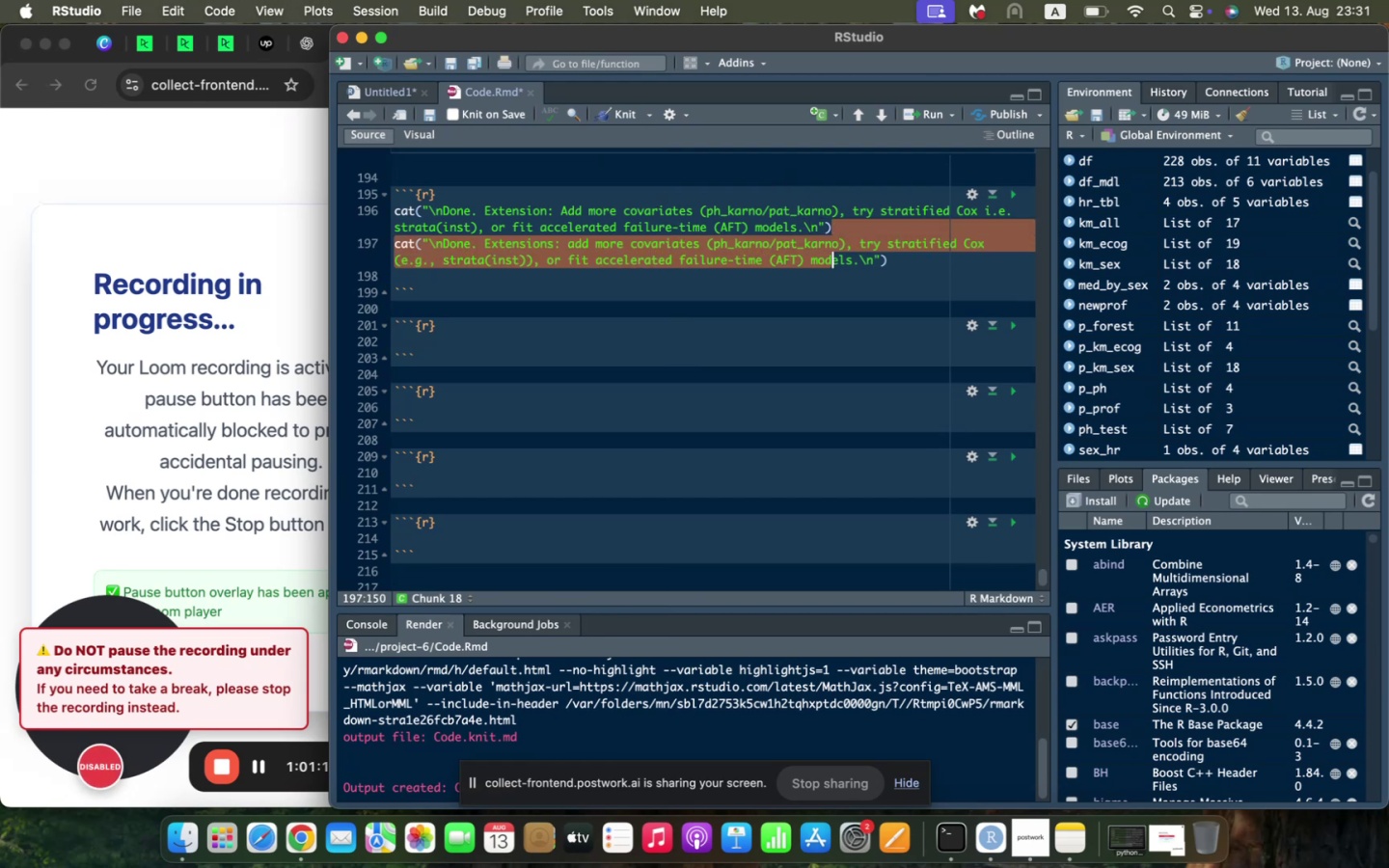 
key(Shift+ArrowRight)
 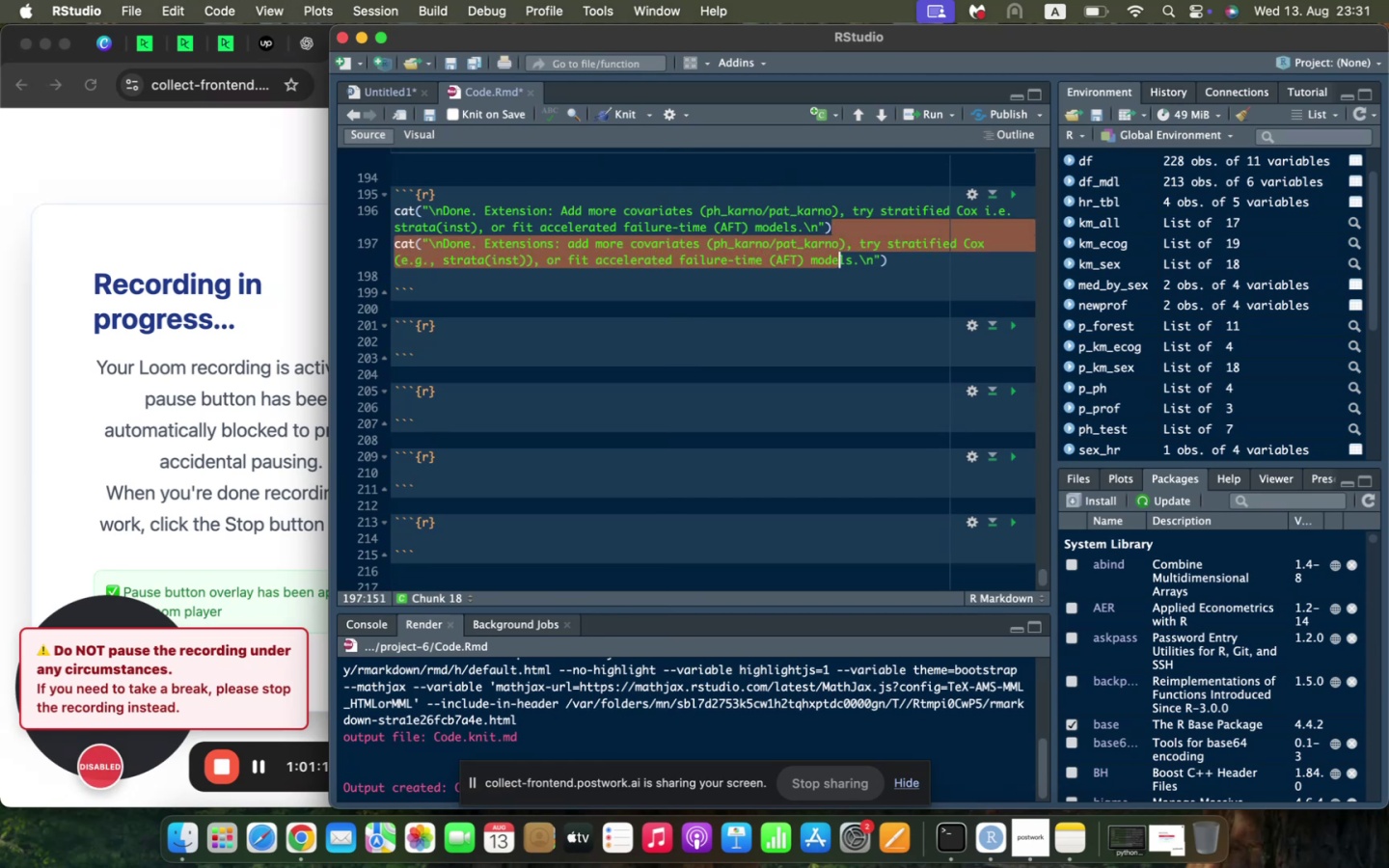 
key(Shift+ArrowRight)
 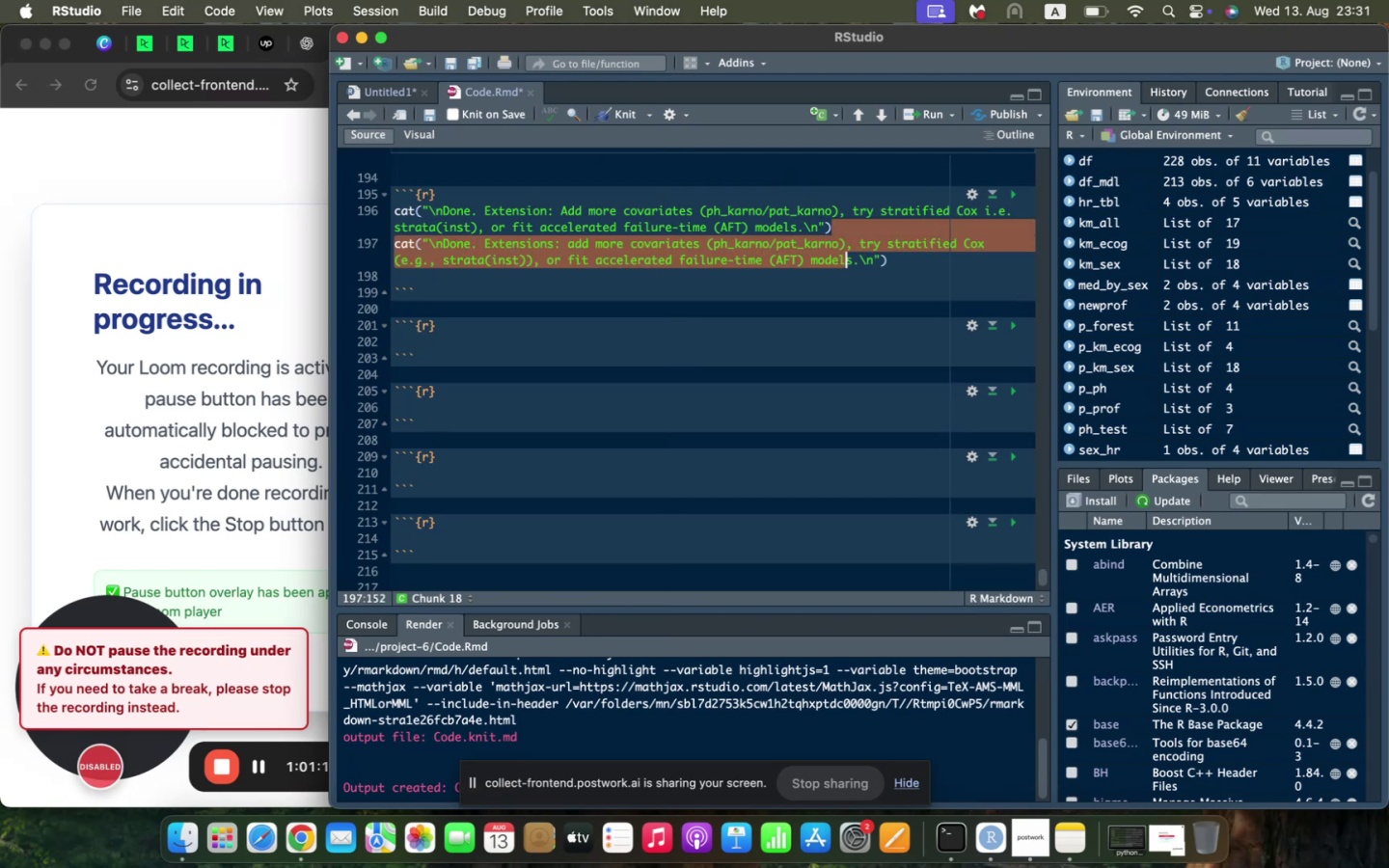 
key(Shift+ArrowRight)
 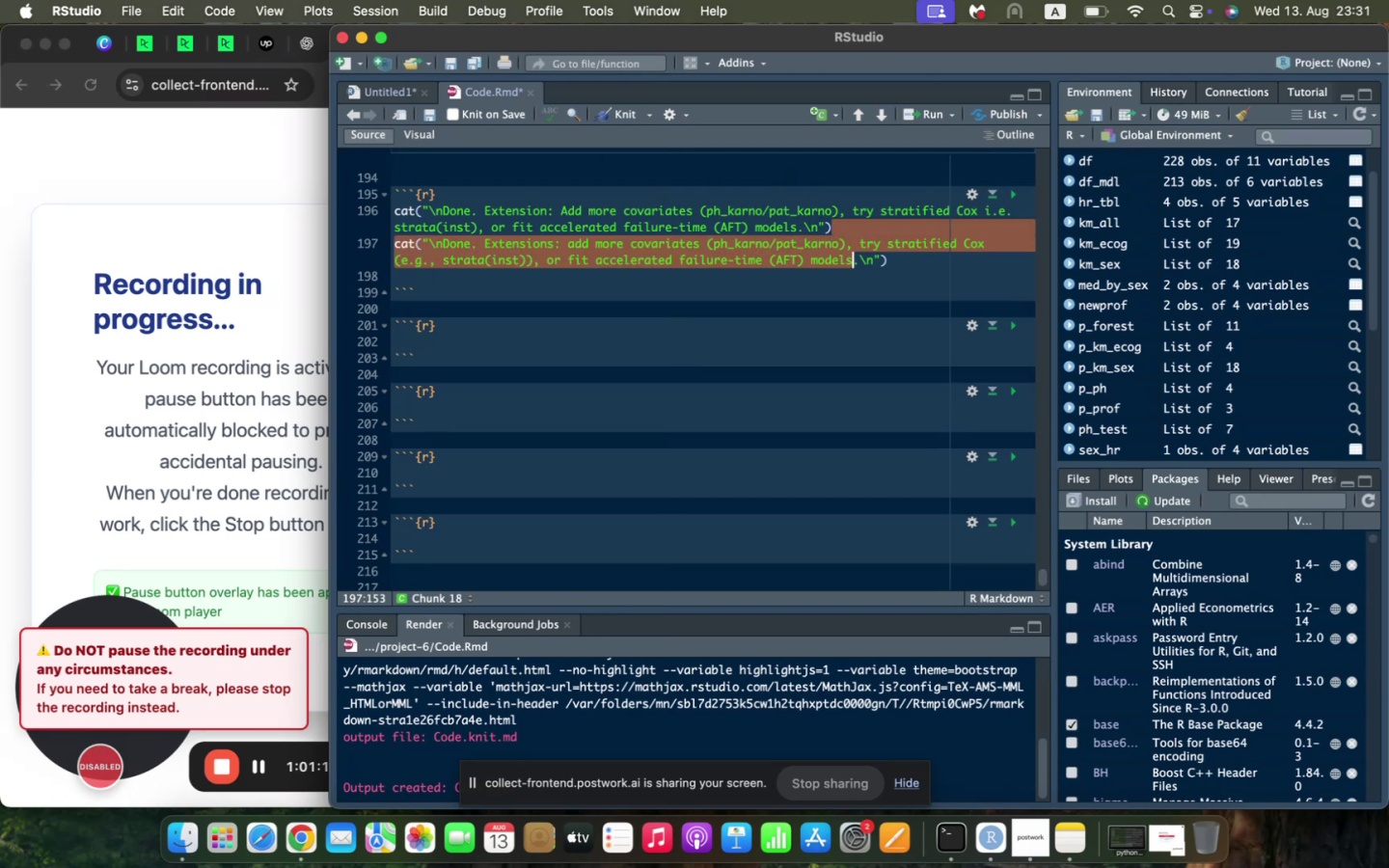 
key(Shift+ArrowRight)
 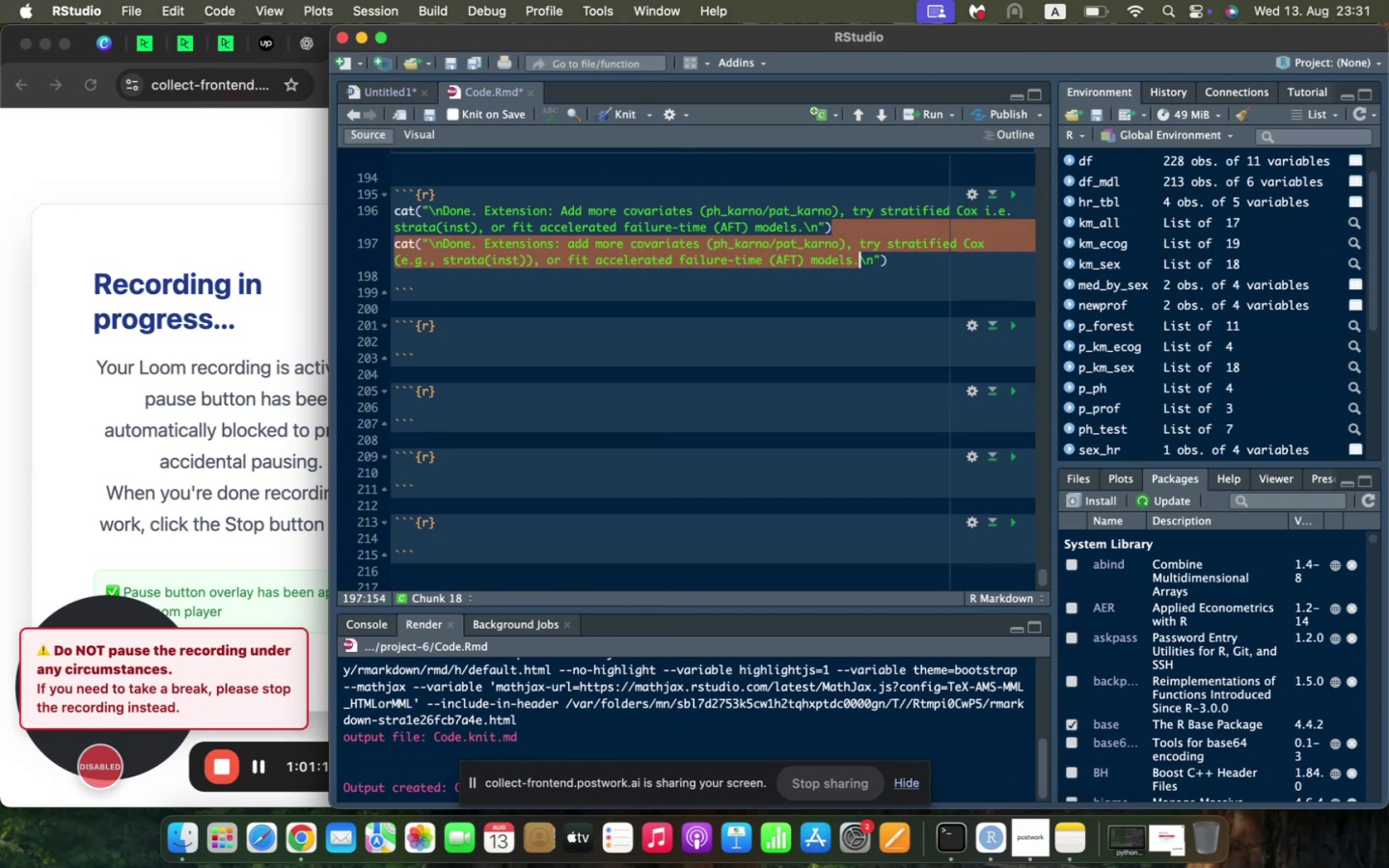 
key(Shift+ArrowRight)
 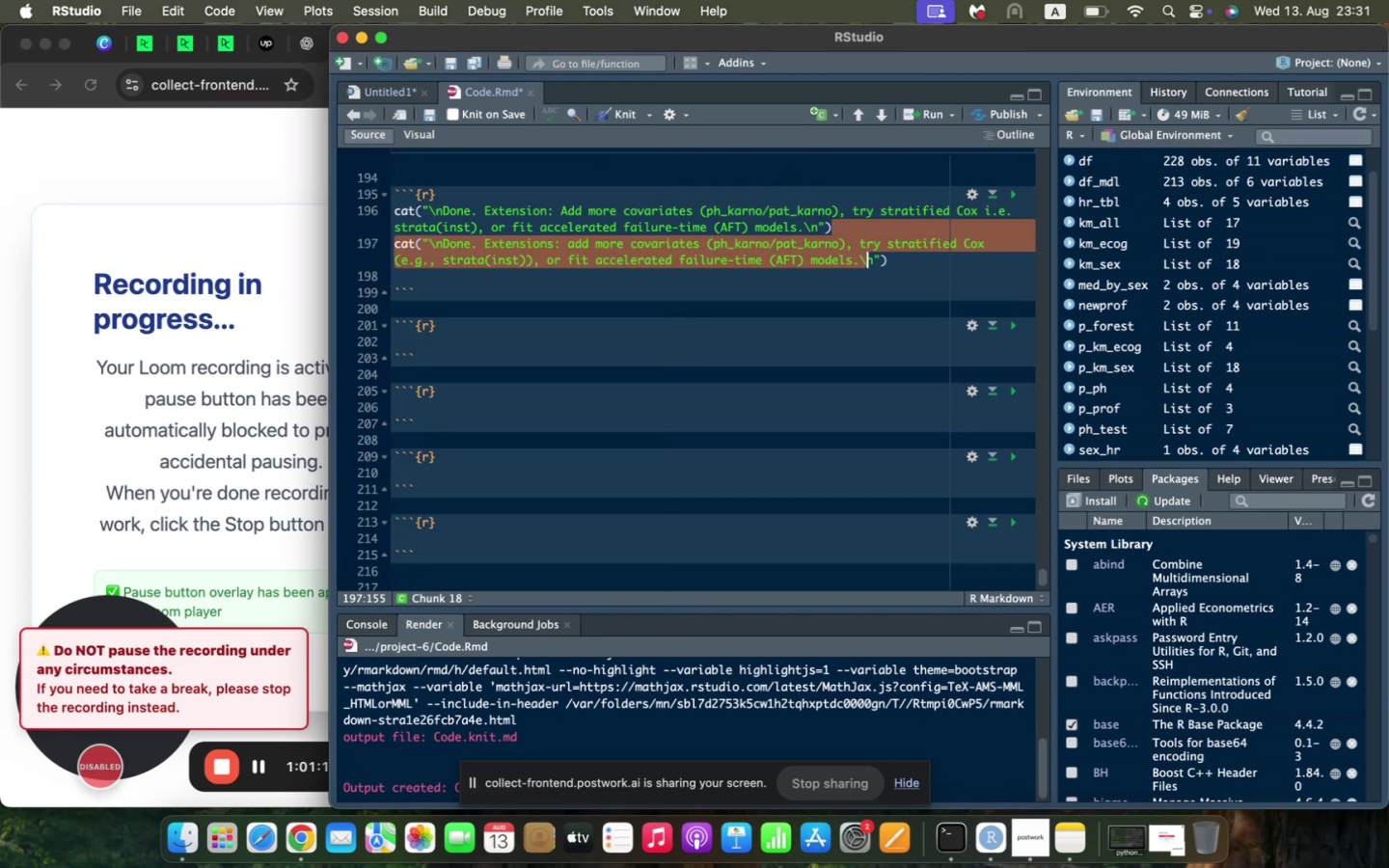 
key(Shift+ArrowRight)
 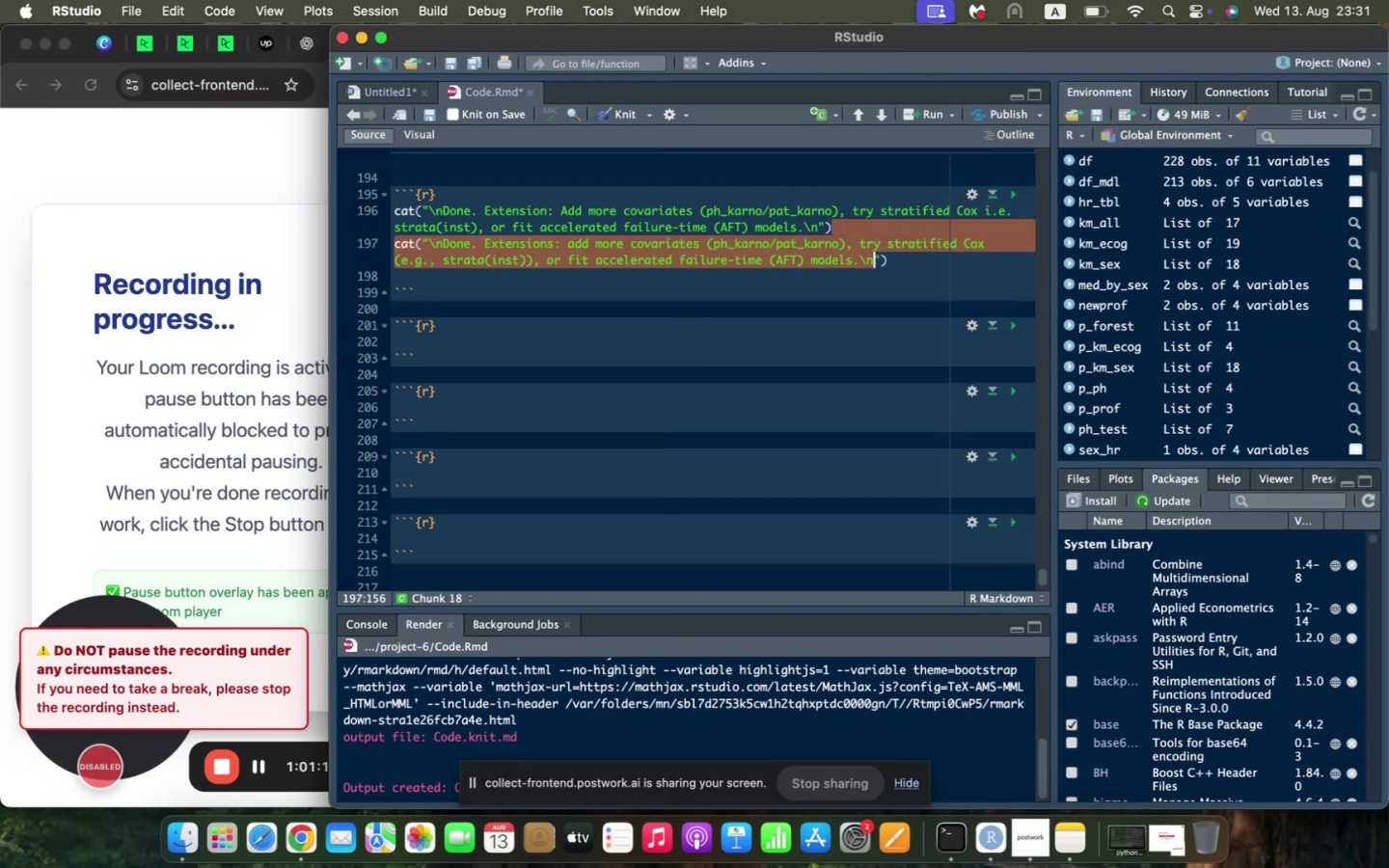 
key(Shift+ArrowRight)
 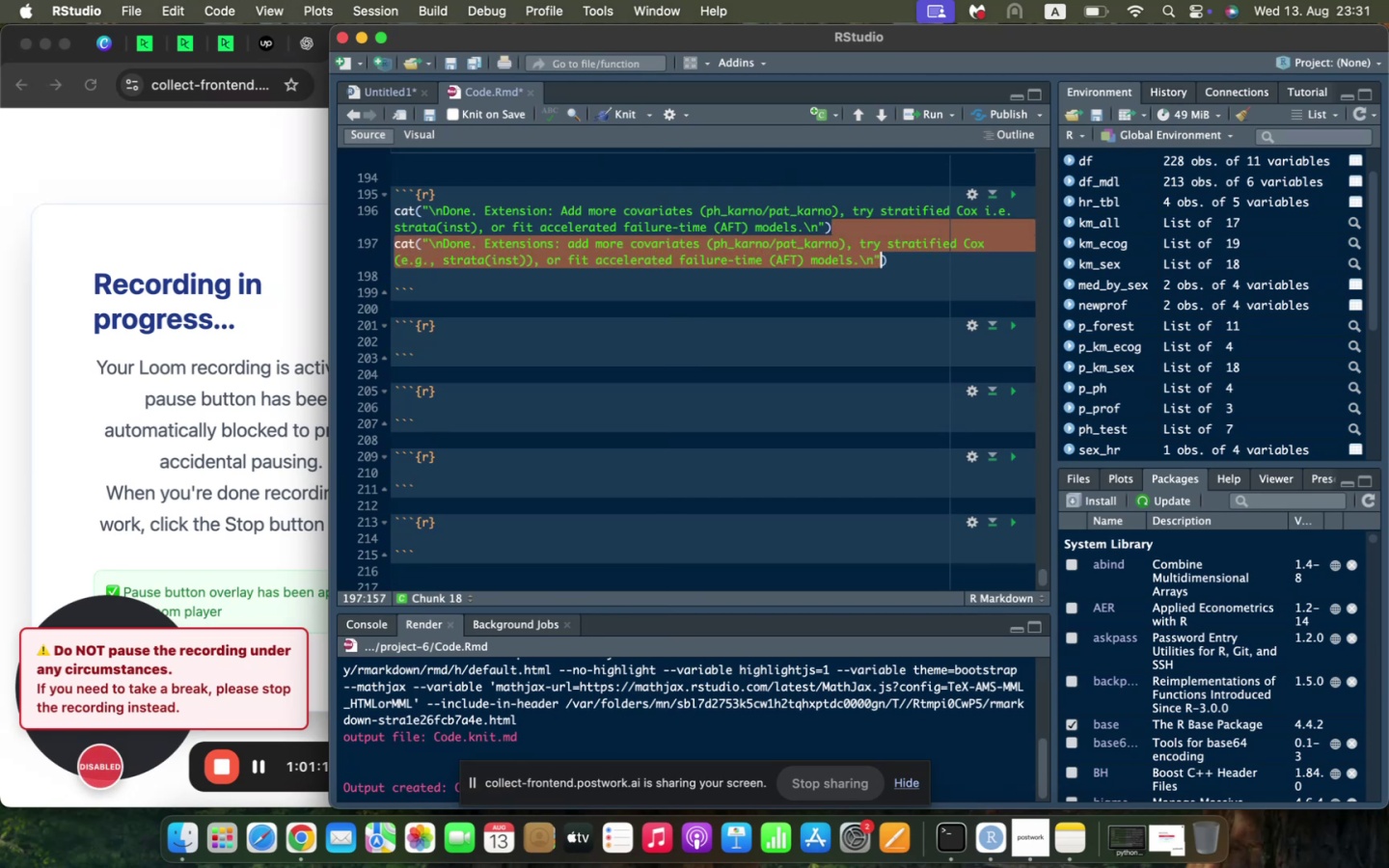 
key(Shift+ArrowRight)
 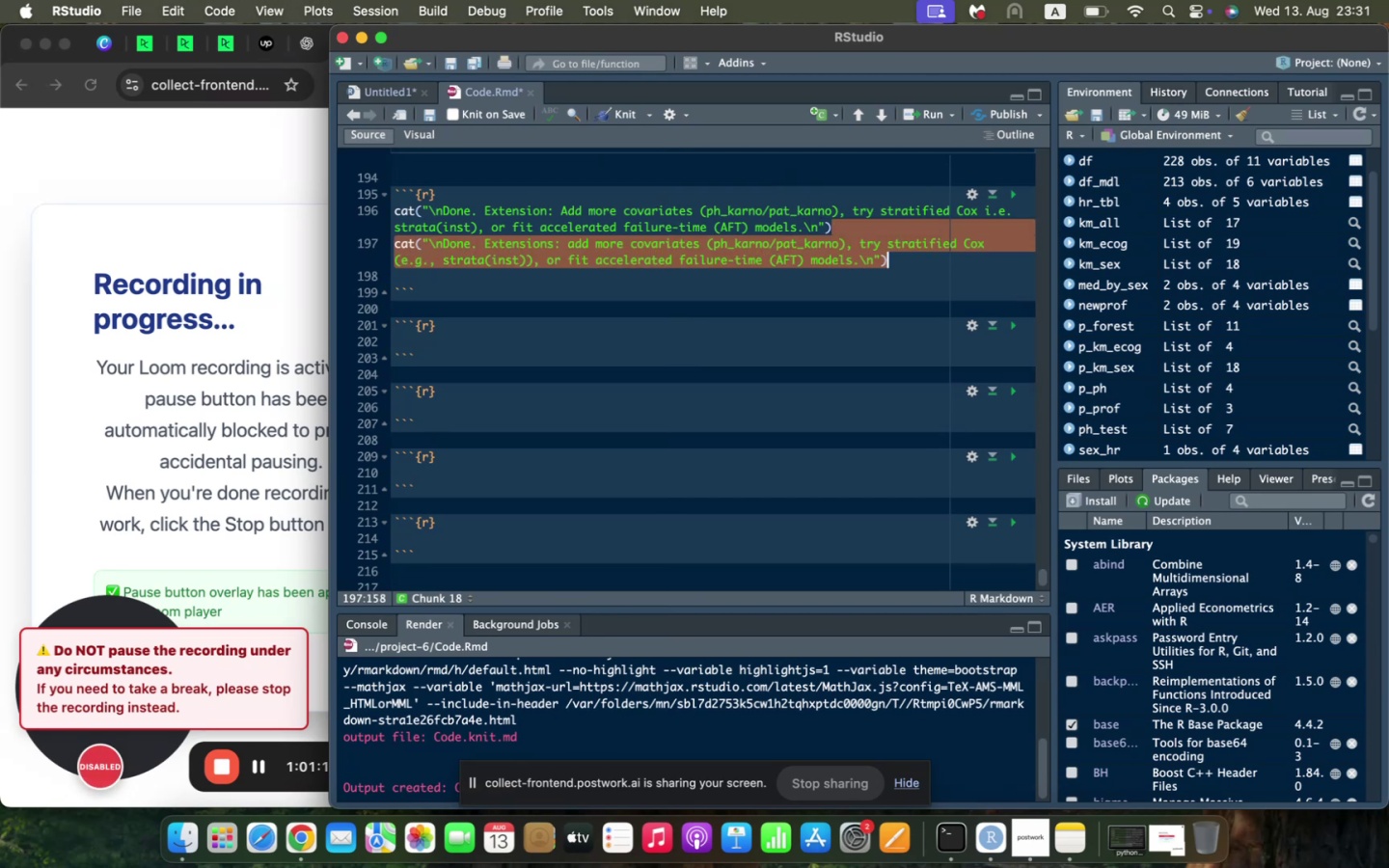 
key(Backspace)
 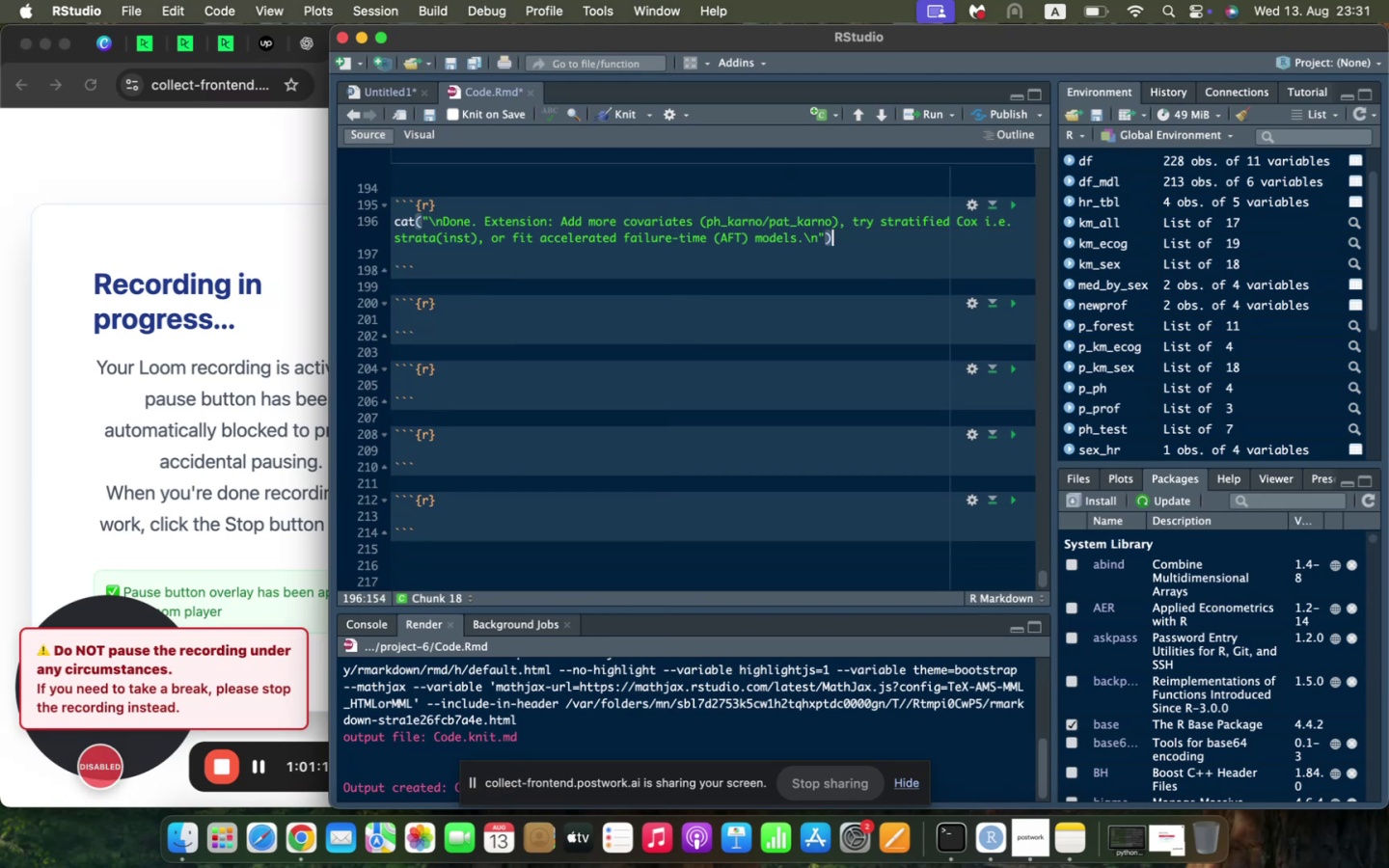 
key(ArrowDown)
 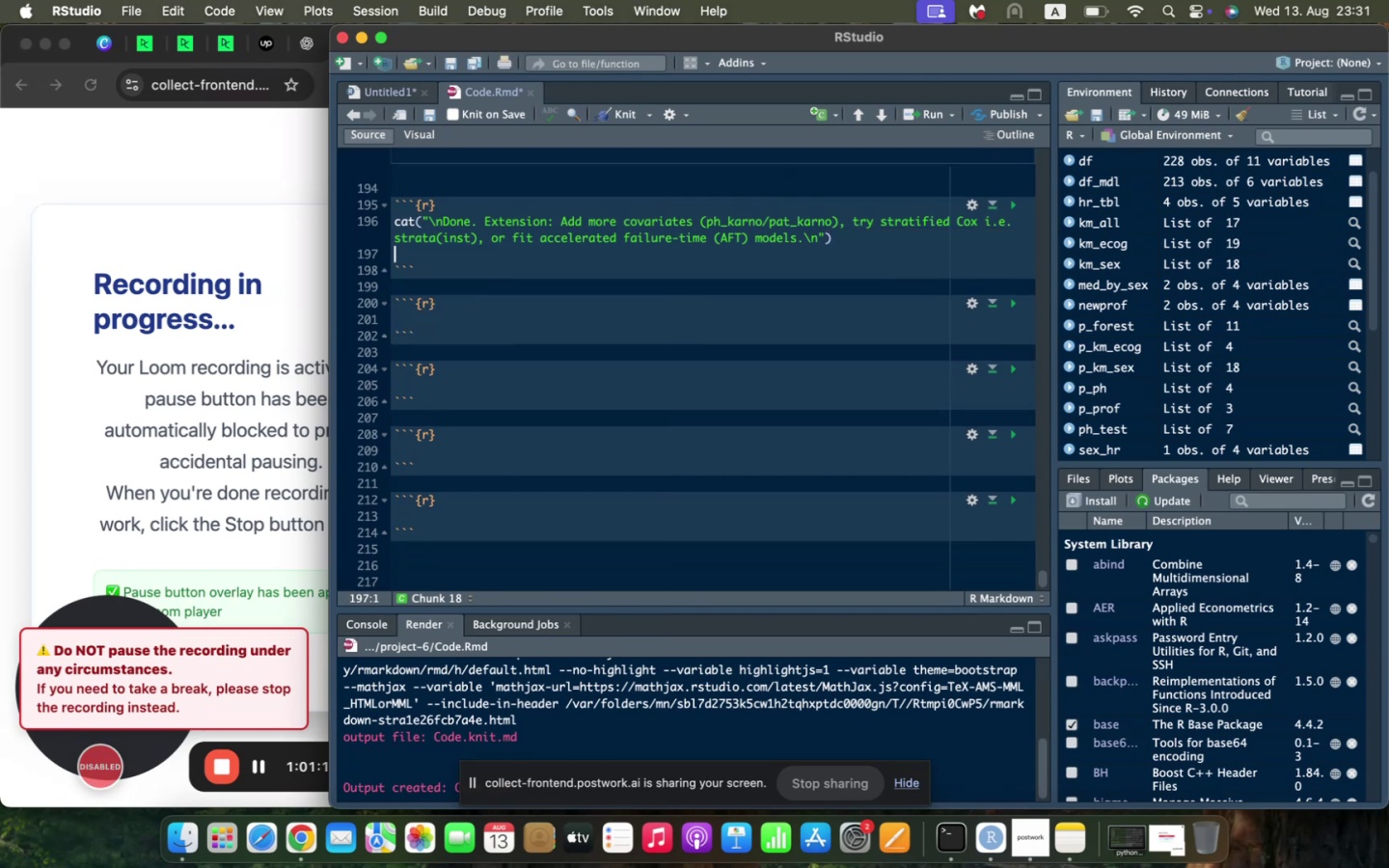 
key(Backspace)
 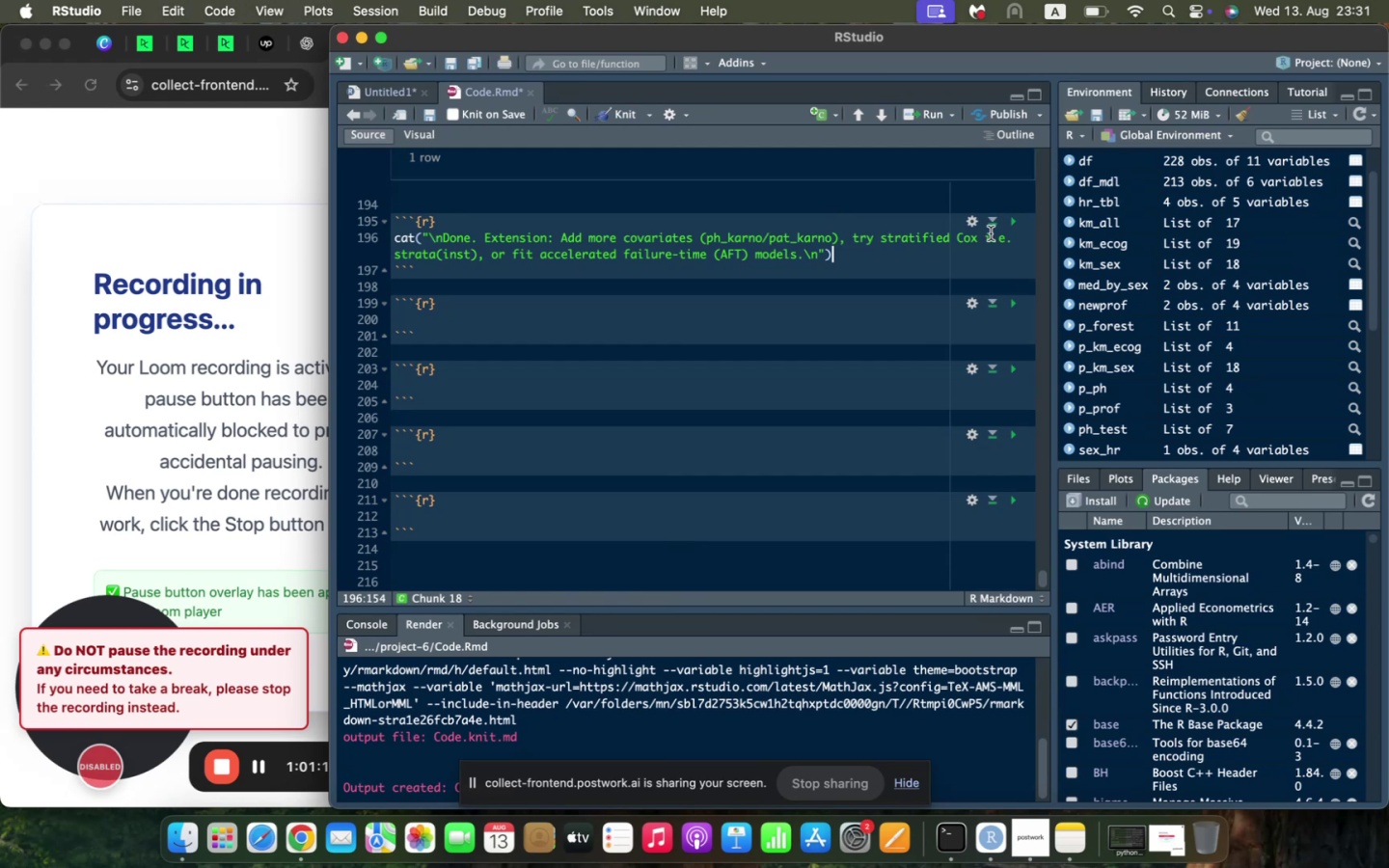 
left_click([1011, 222])
 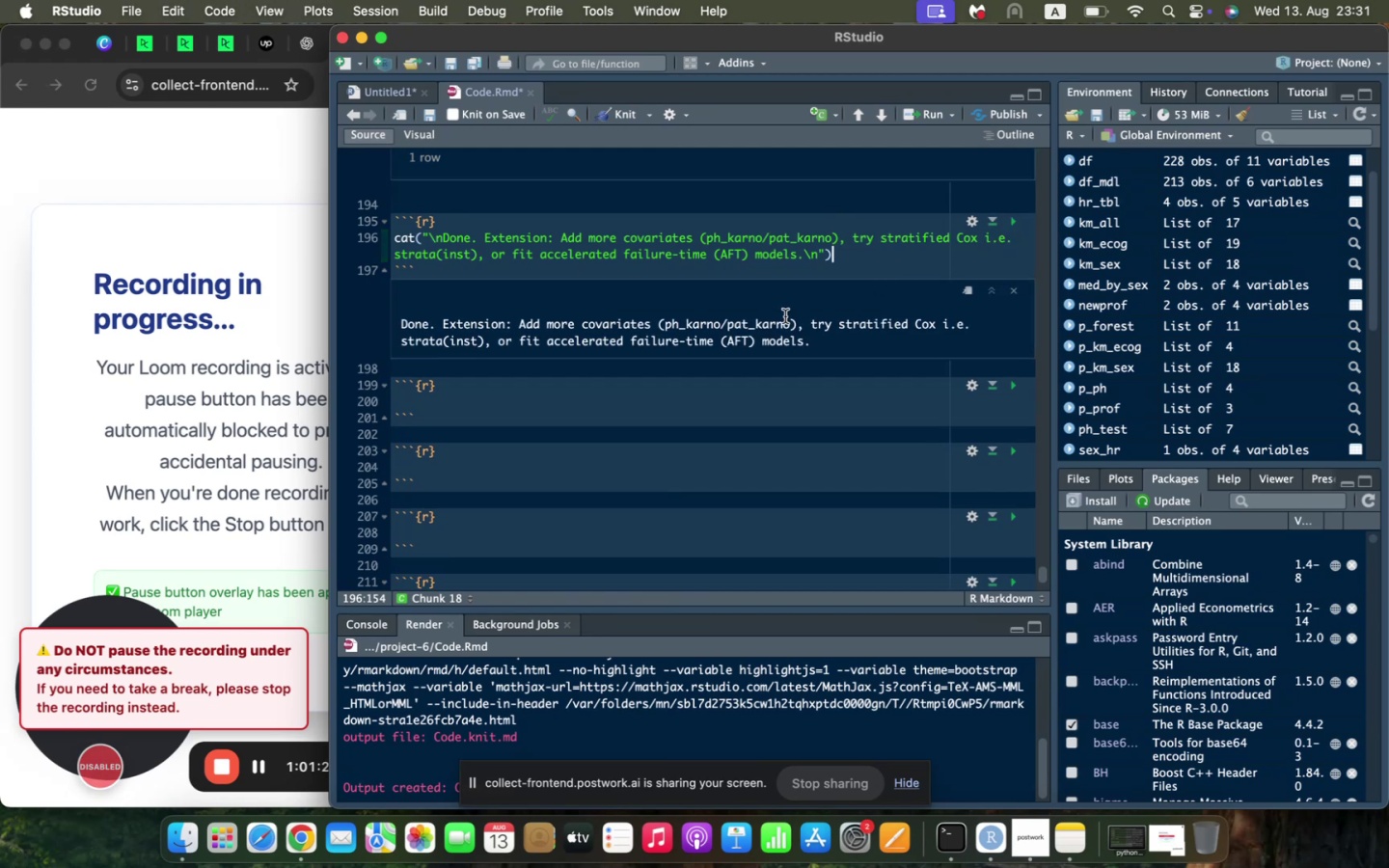 
scroll: coordinate [785, 316], scroll_direction: down, amount: 3.0
 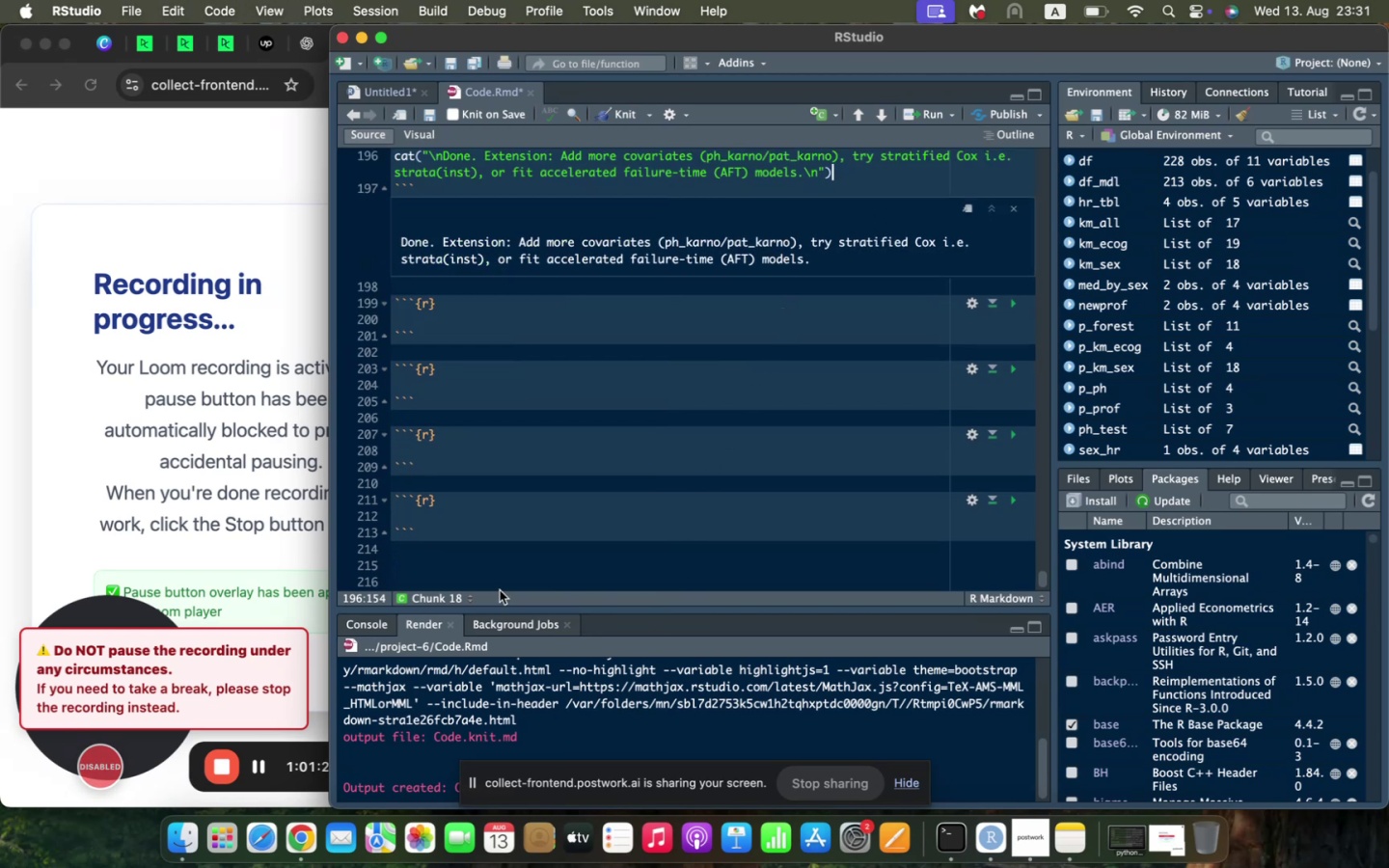 
left_click([498, 574])
 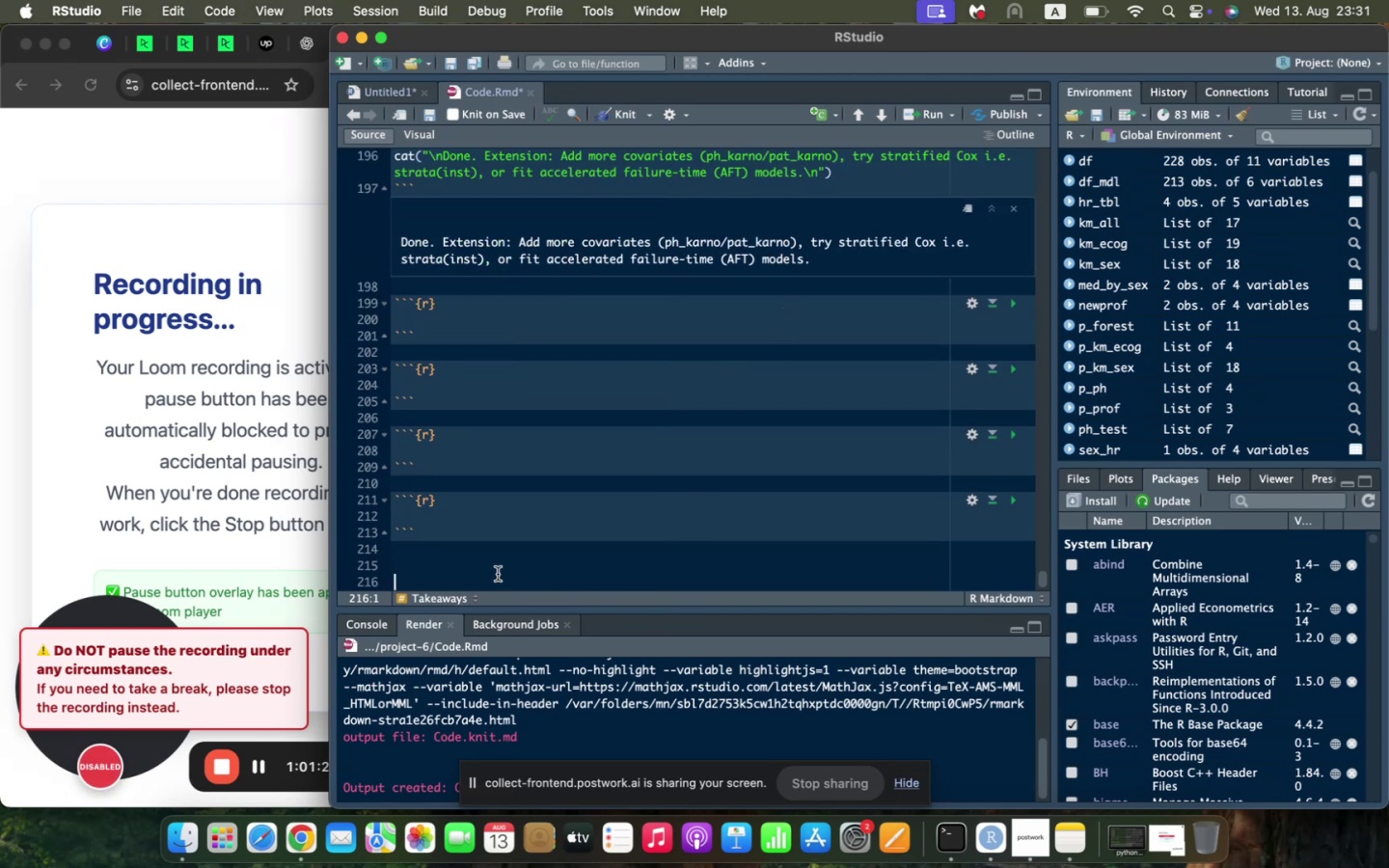 
left_click_drag(start_coordinate=[498, 574], to_coordinate=[383, 307])
 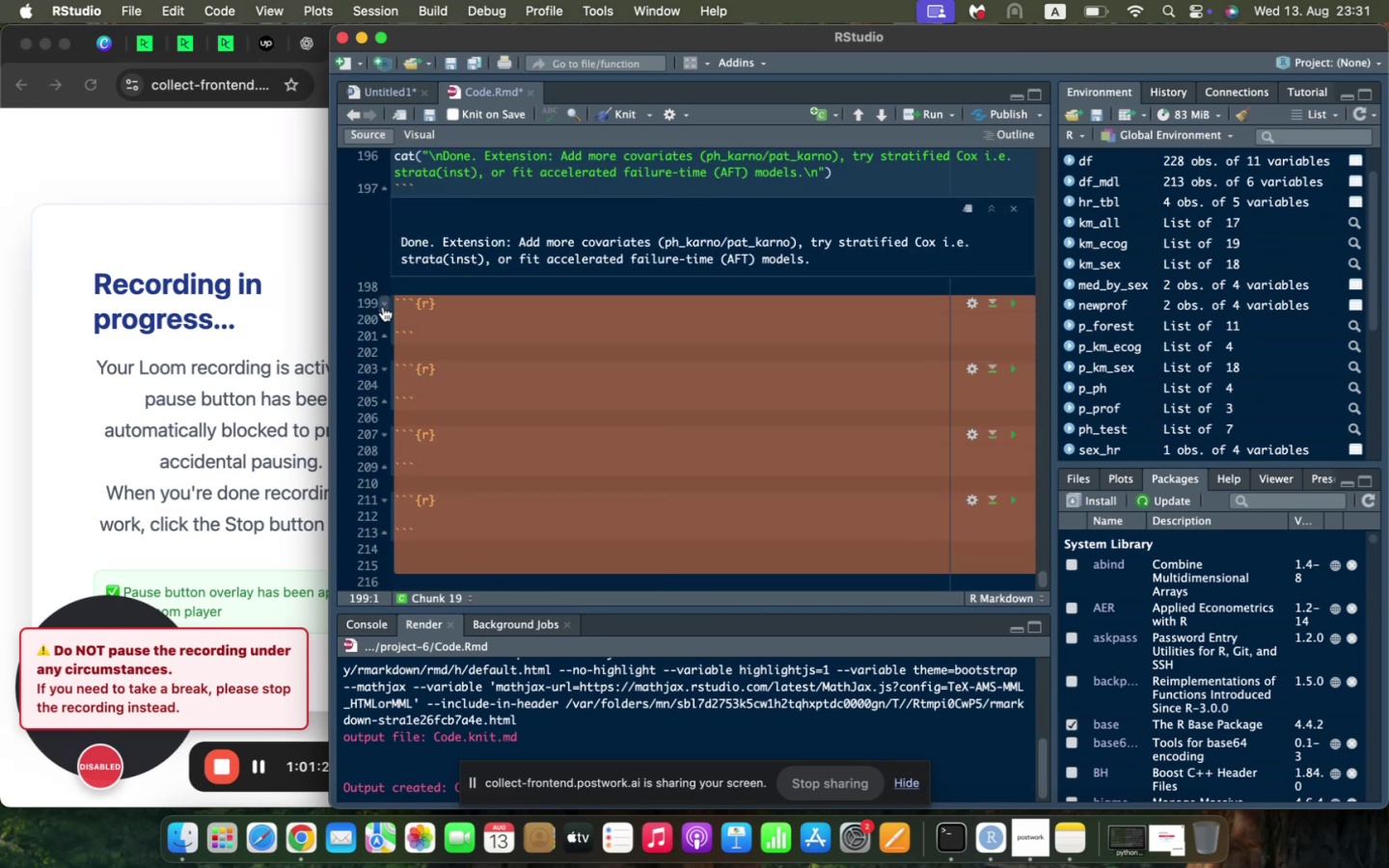 
key(Backspace)
 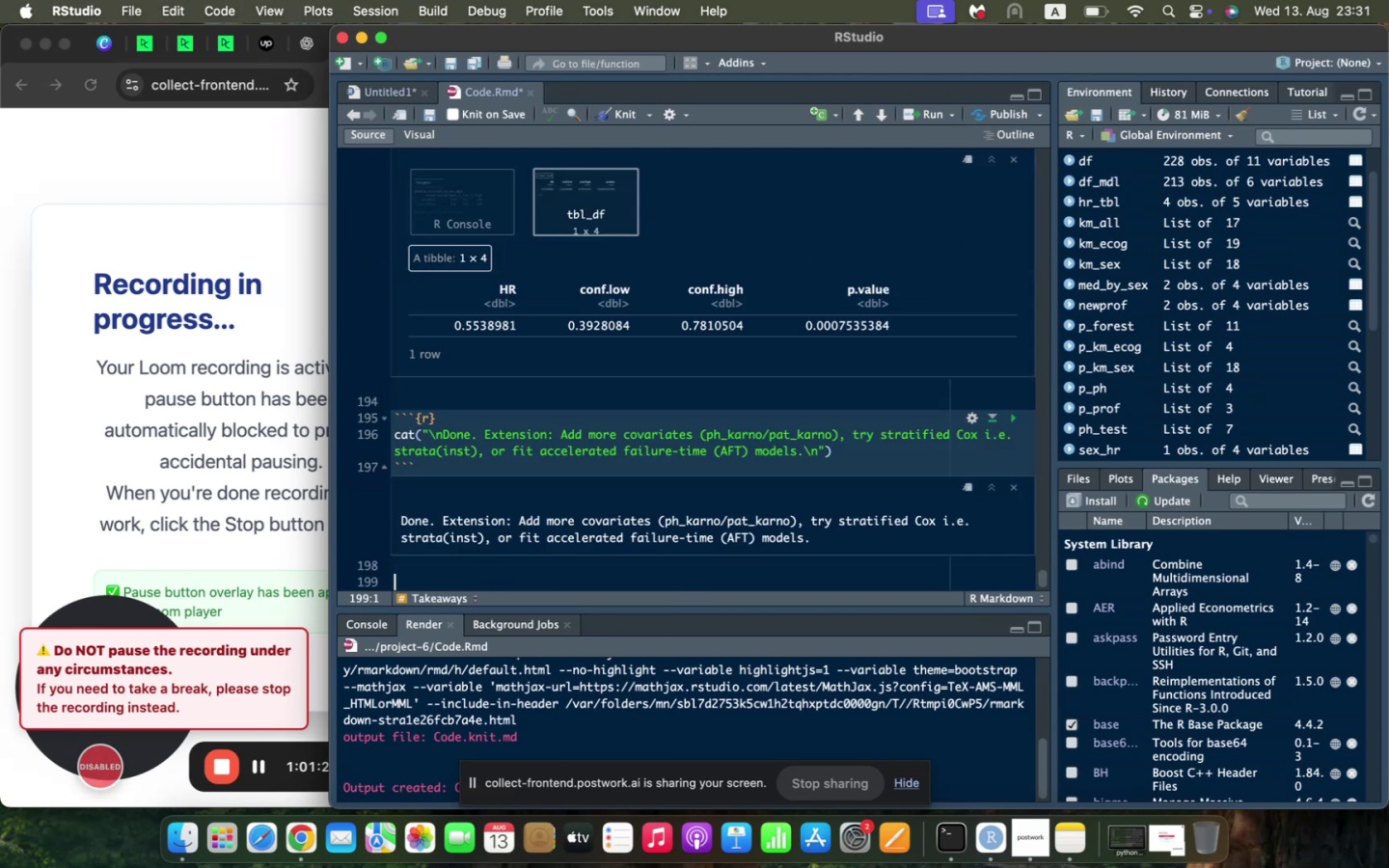 
key(Backspace)
 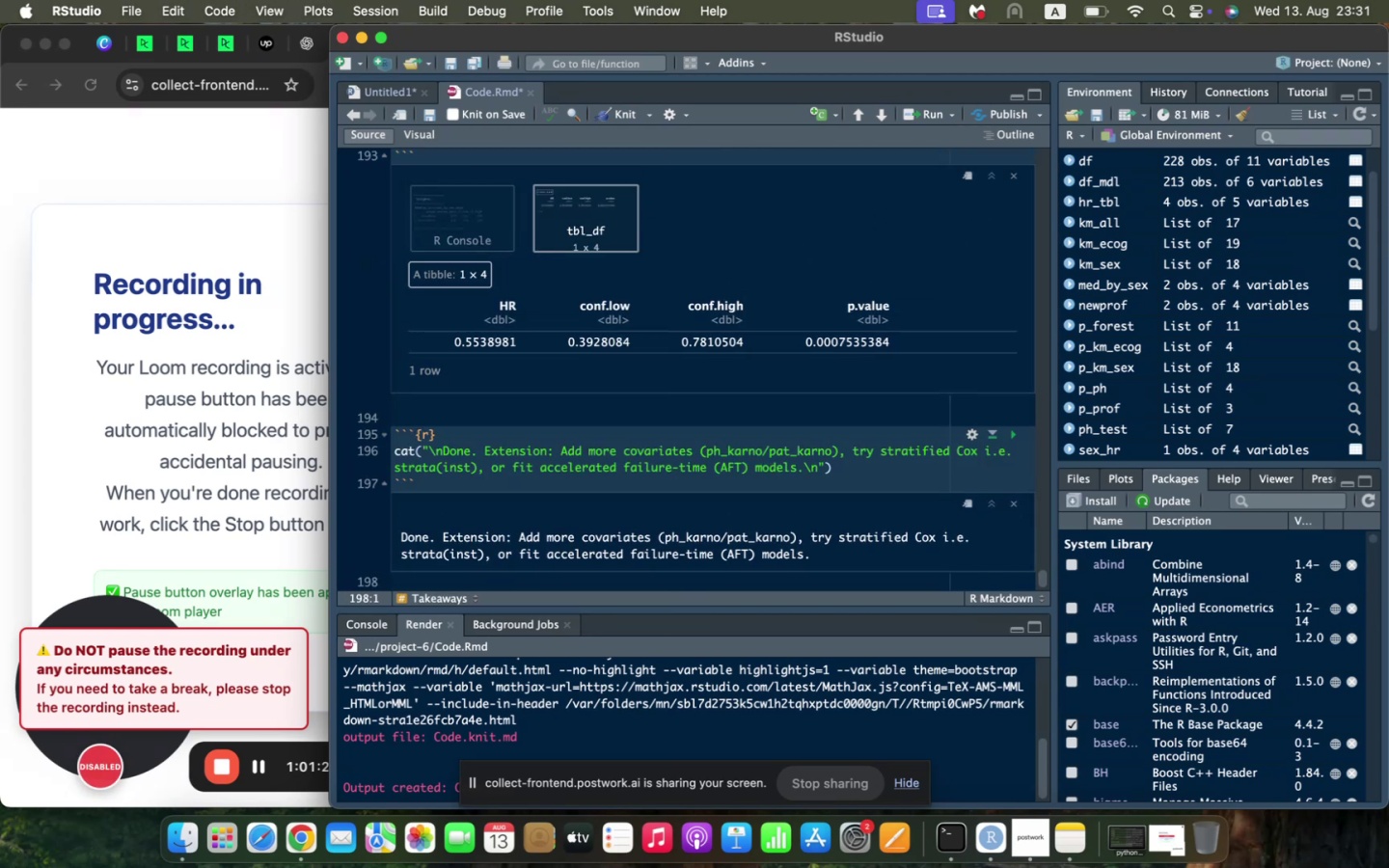 
key(Meta+S)
 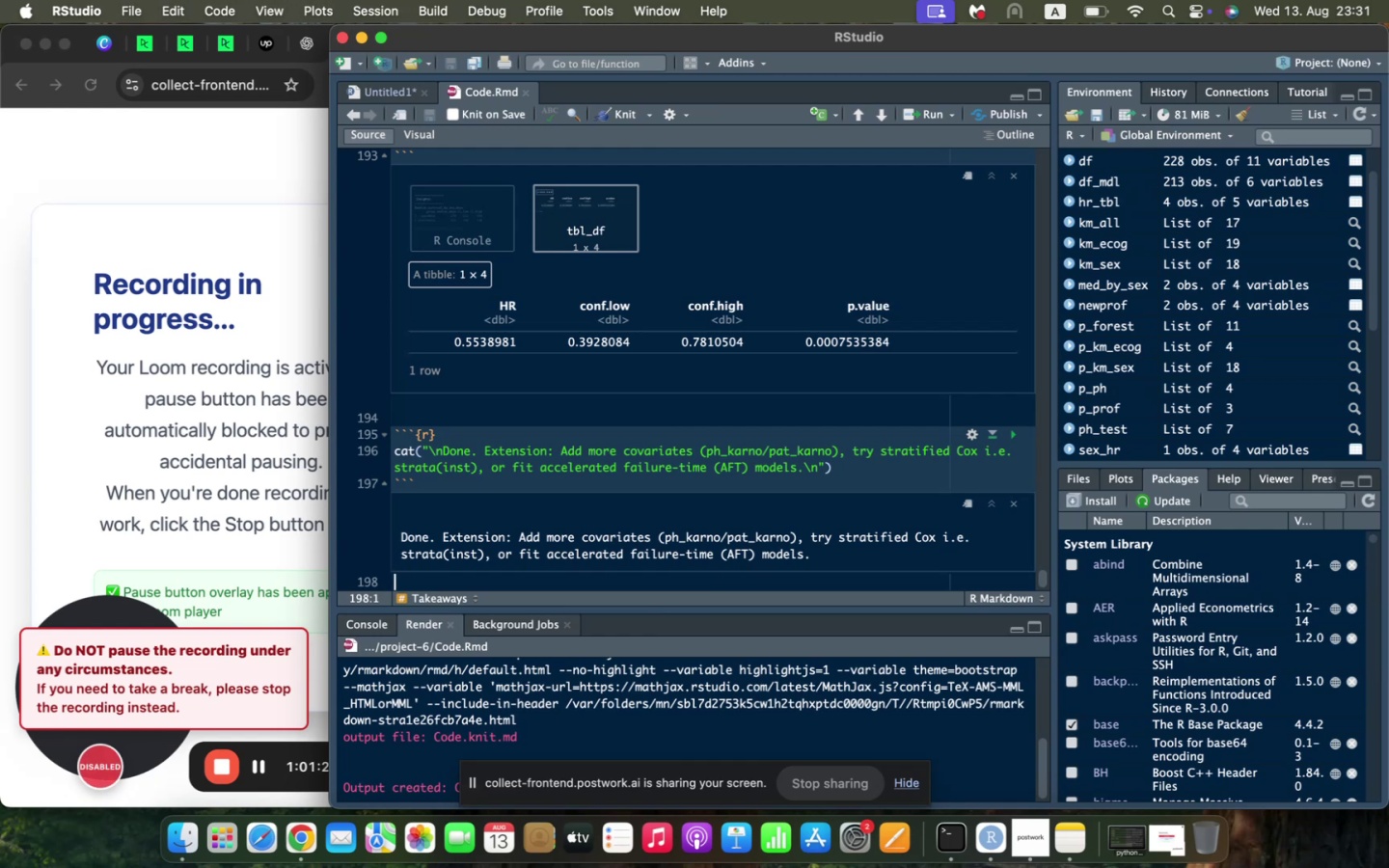 
key(Backspace)
 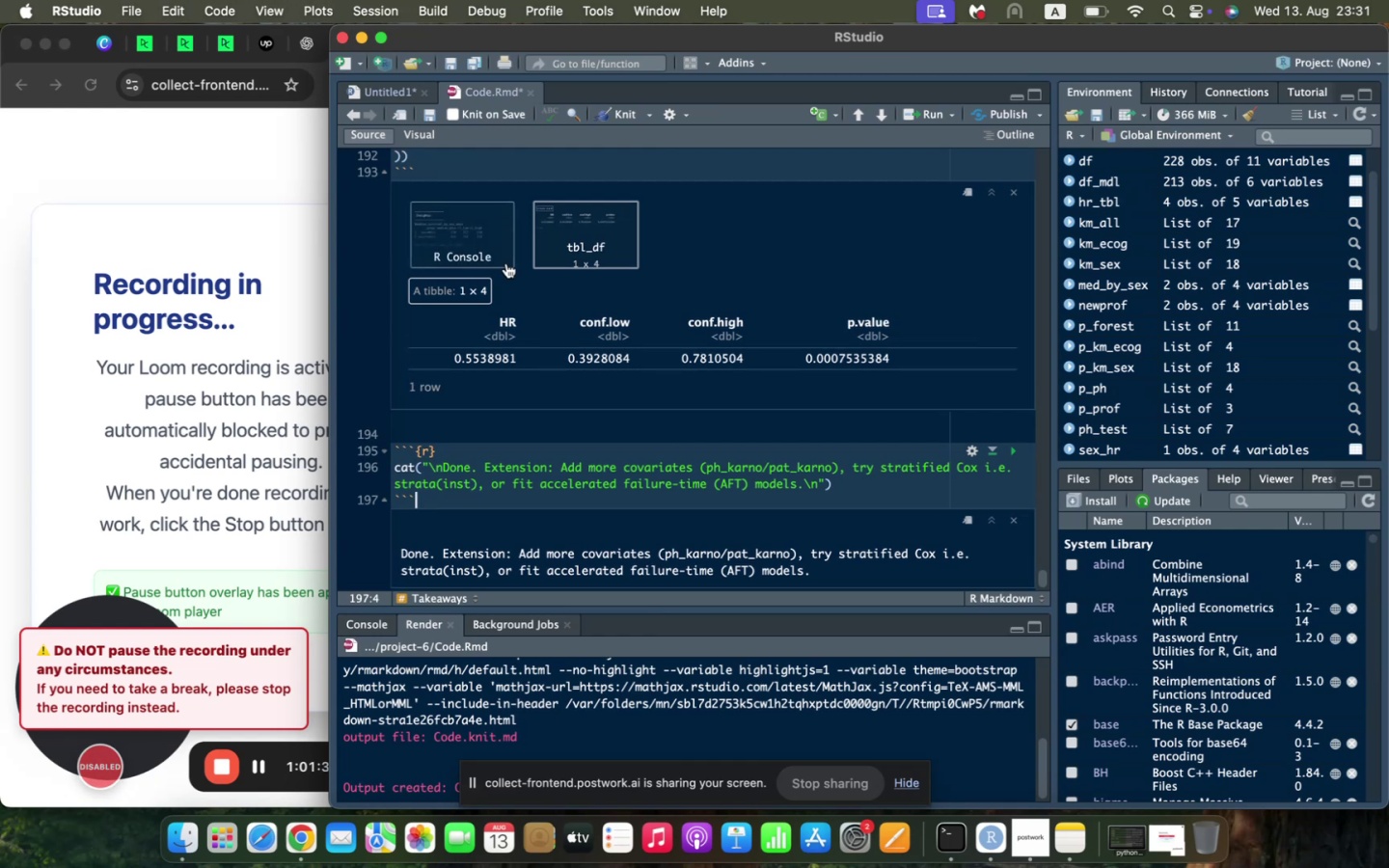 
scroll: coordinate [555, 296], scroll_direction: up, amount: 179.0
 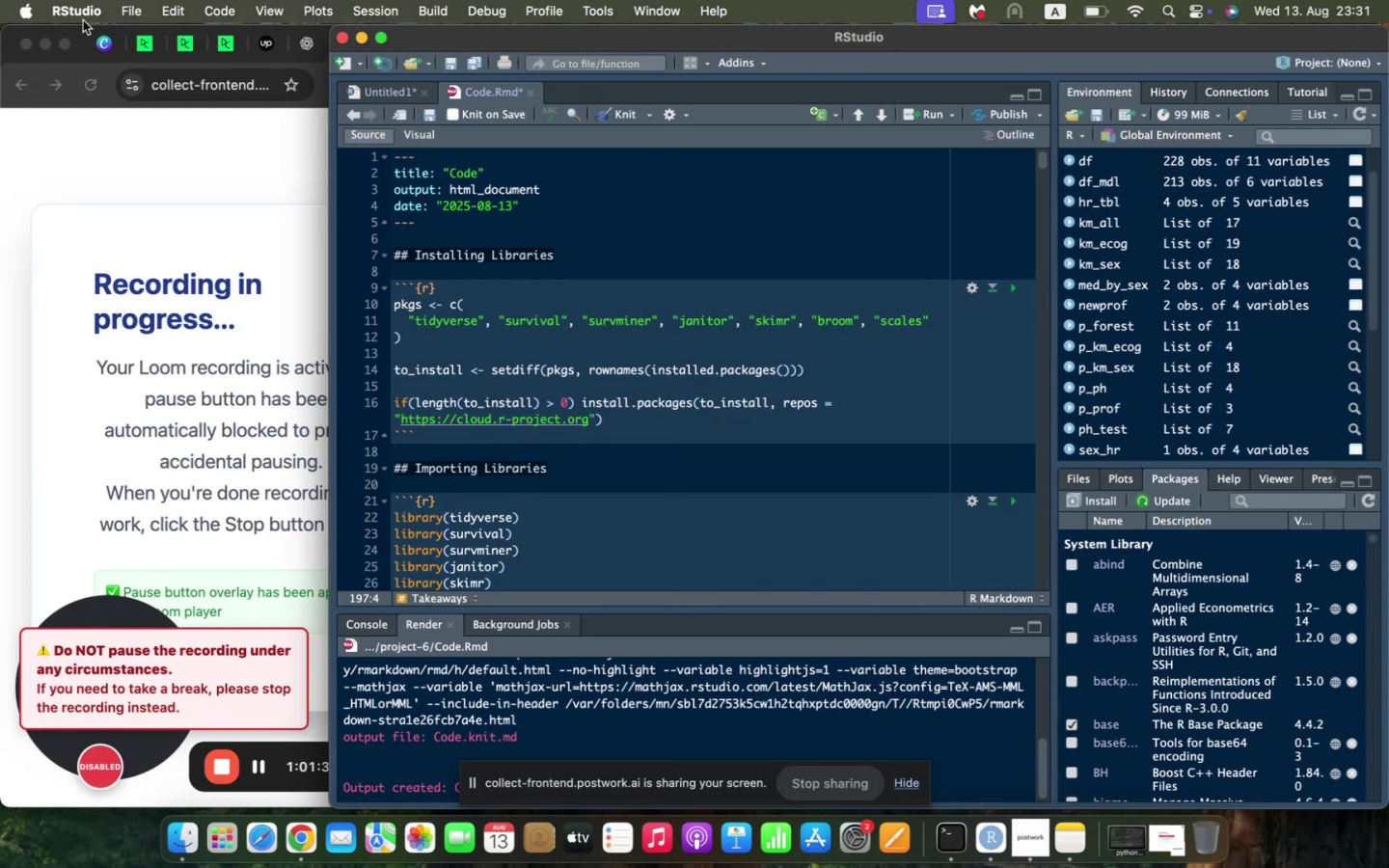 
left_click([131, 13])
 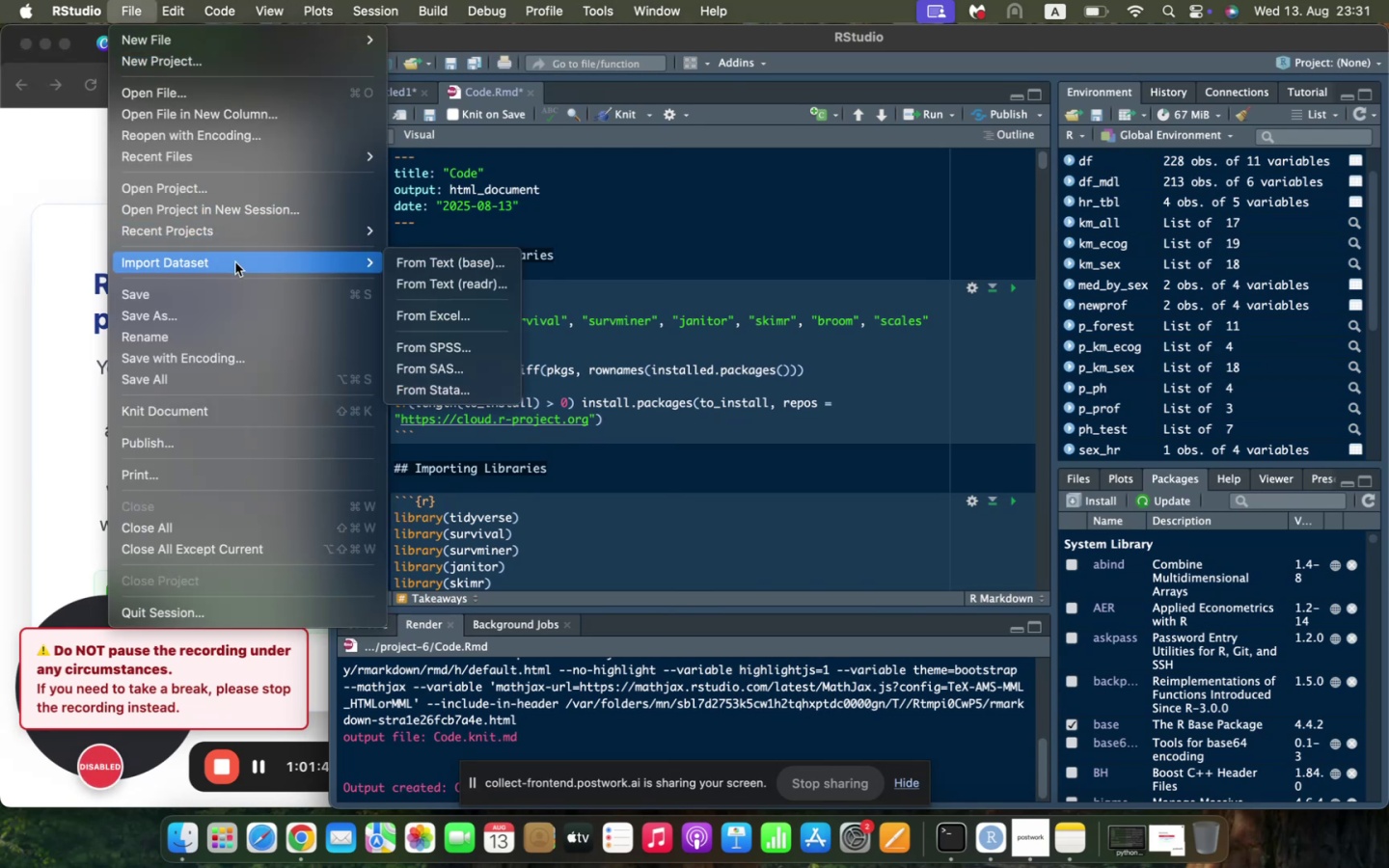 
left_click([544, 149])
 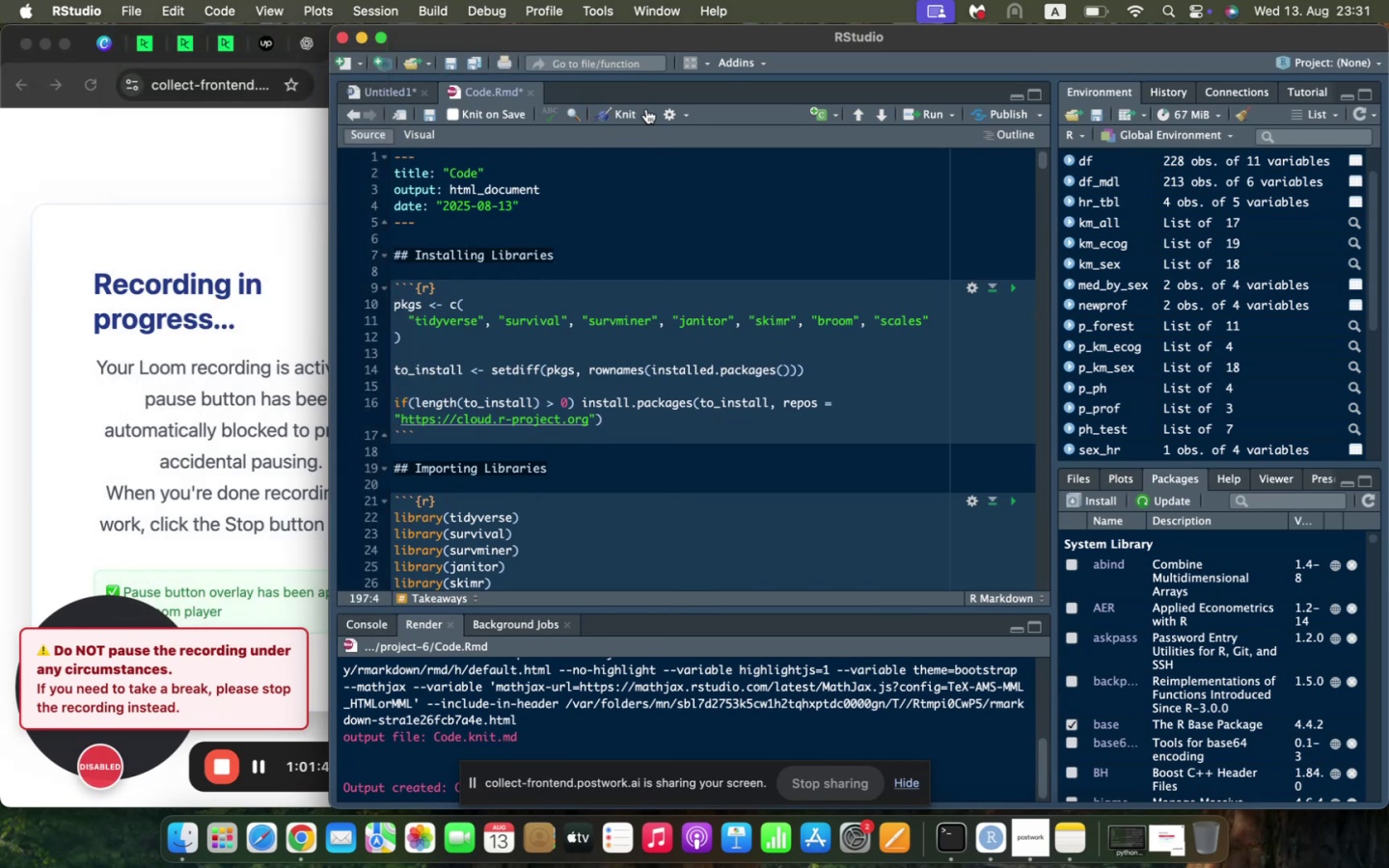 
left_click([646, 109])
 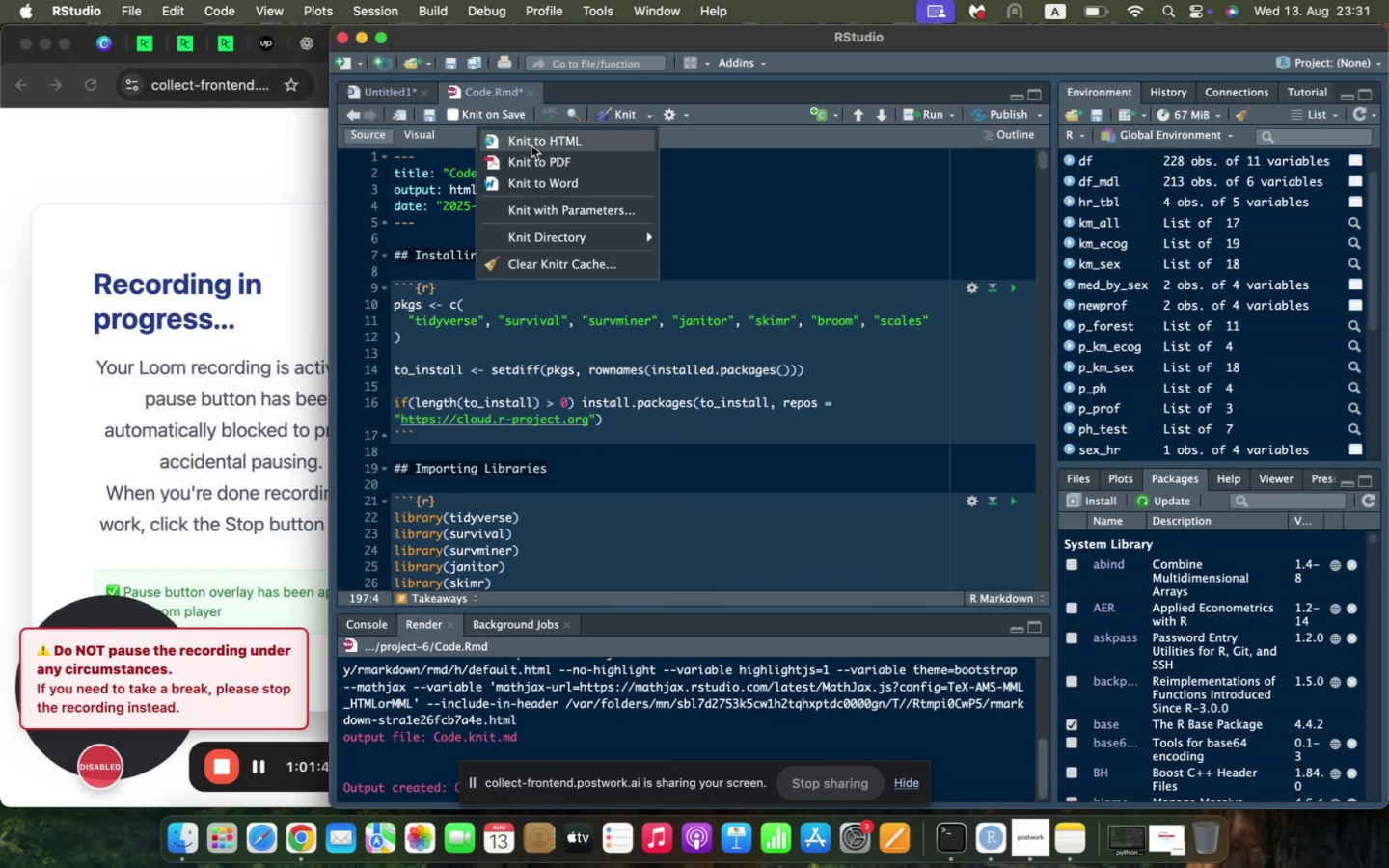 
left_click([532, 144])
 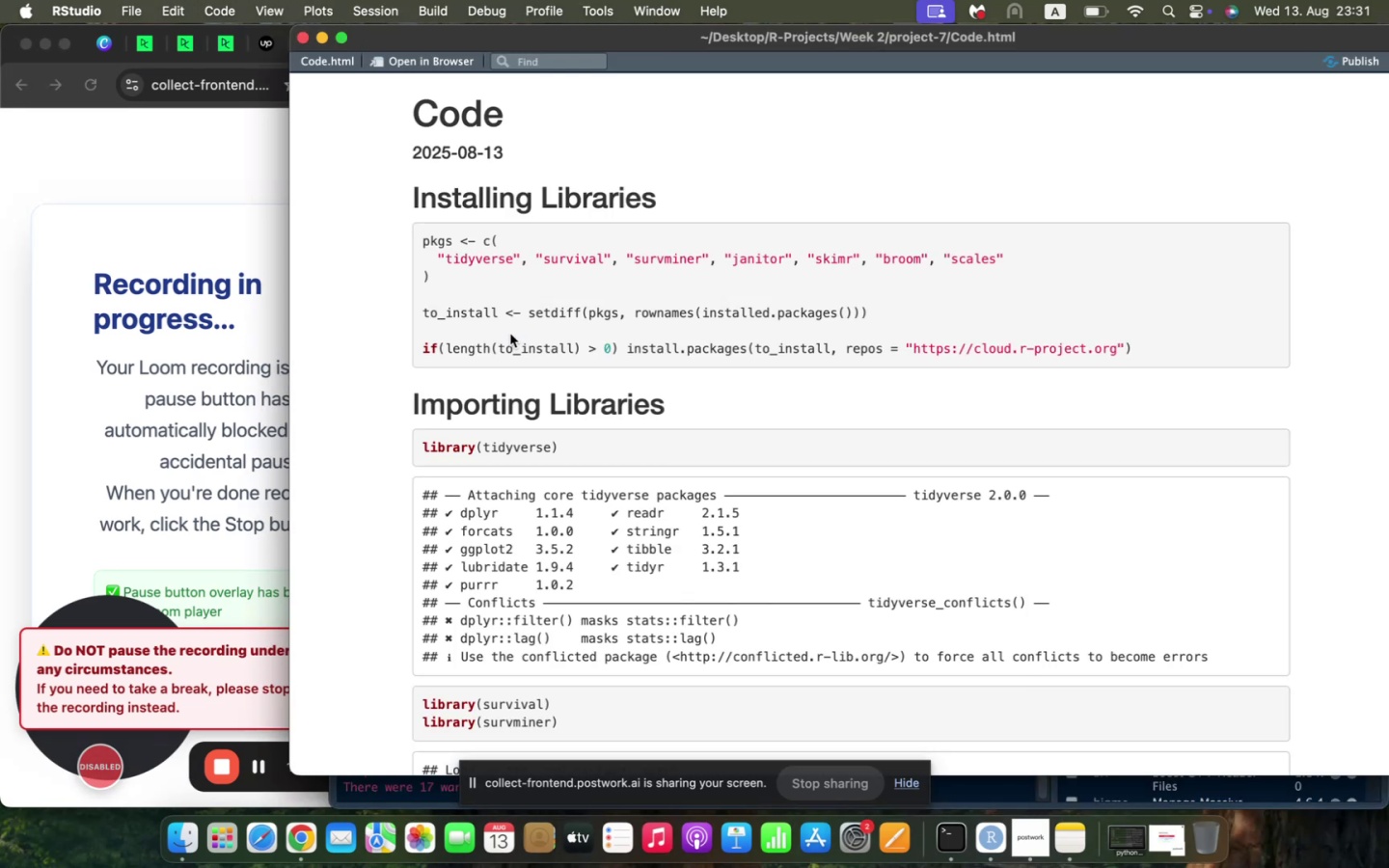 
wait(7.05)
 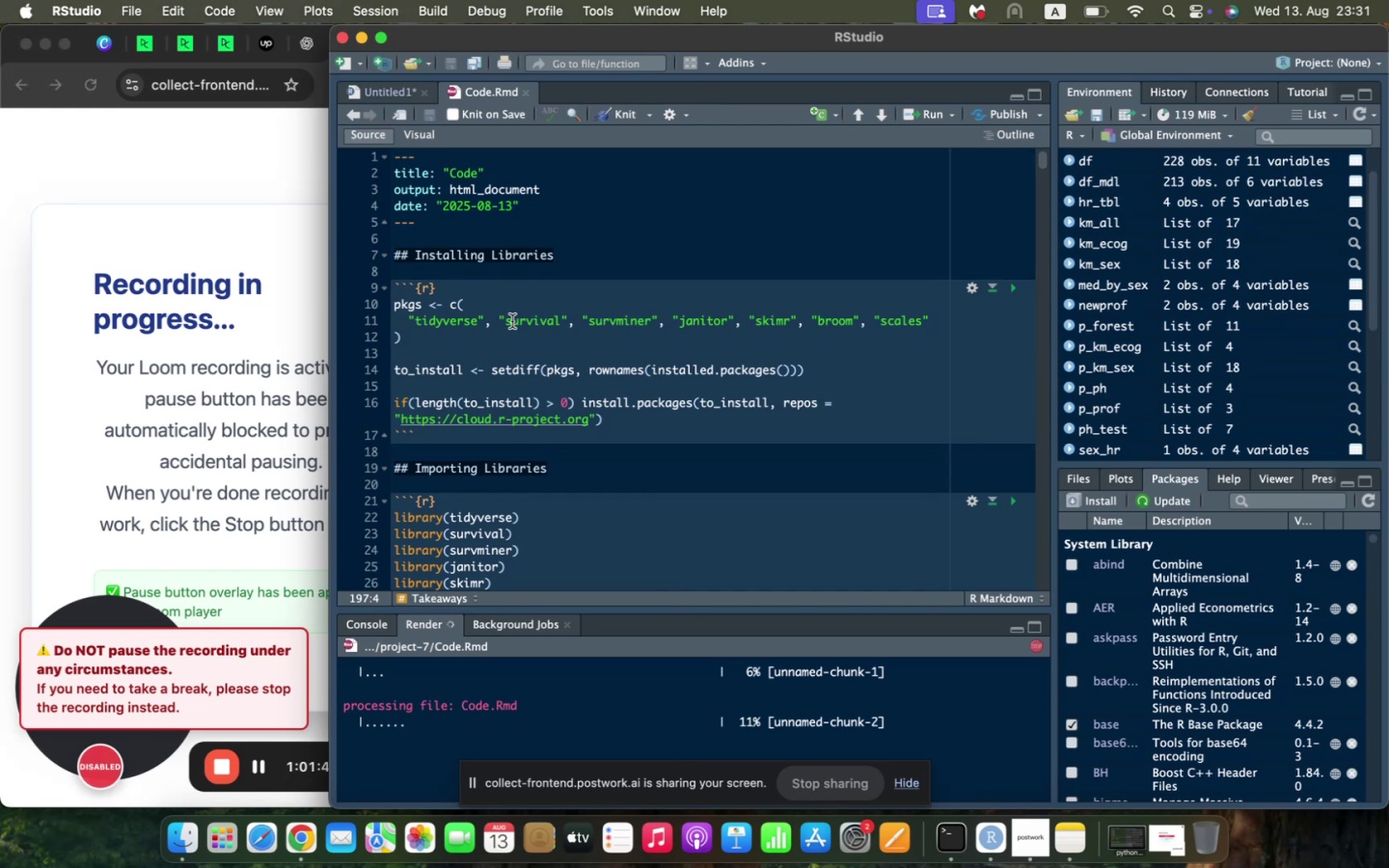 
scroll: coordinate [361, 461], scroll_direction: down, amount: 34.0
 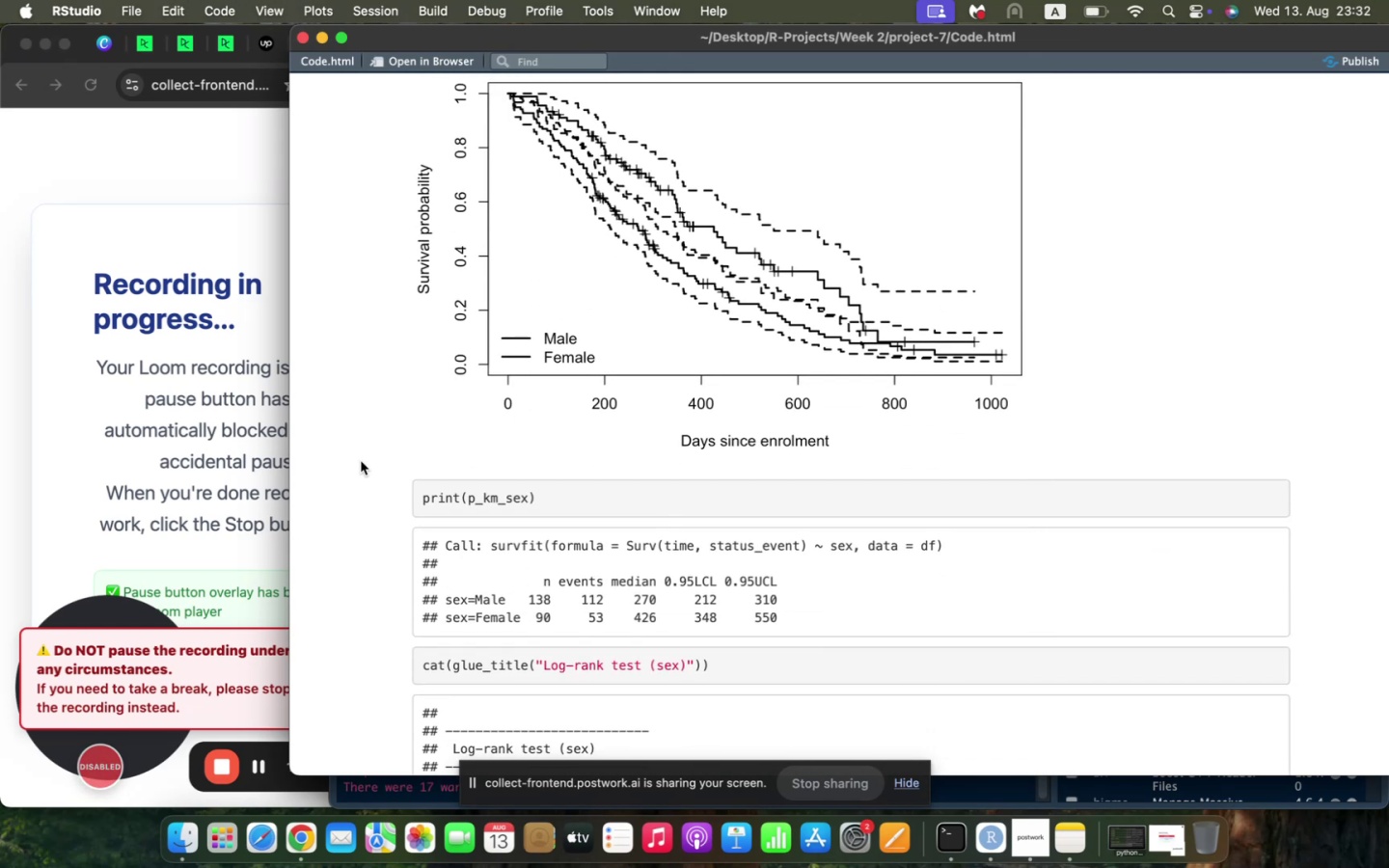 
scroll: coordinate [361, 461], scroll_direction: up, amount: 2.0
 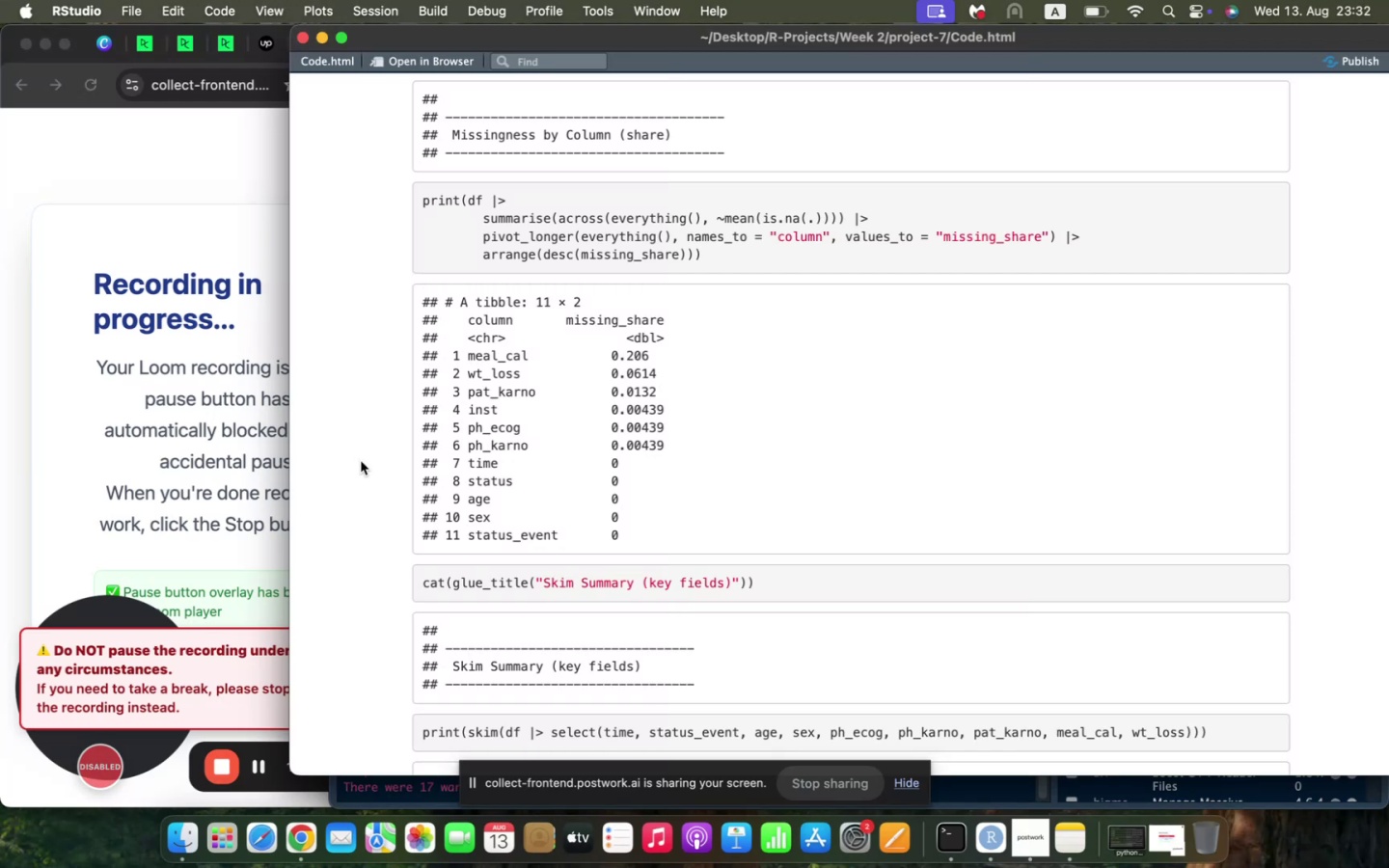 
scroll: coordinate [361, 461], scroll_direction: down, amount: 62.0
 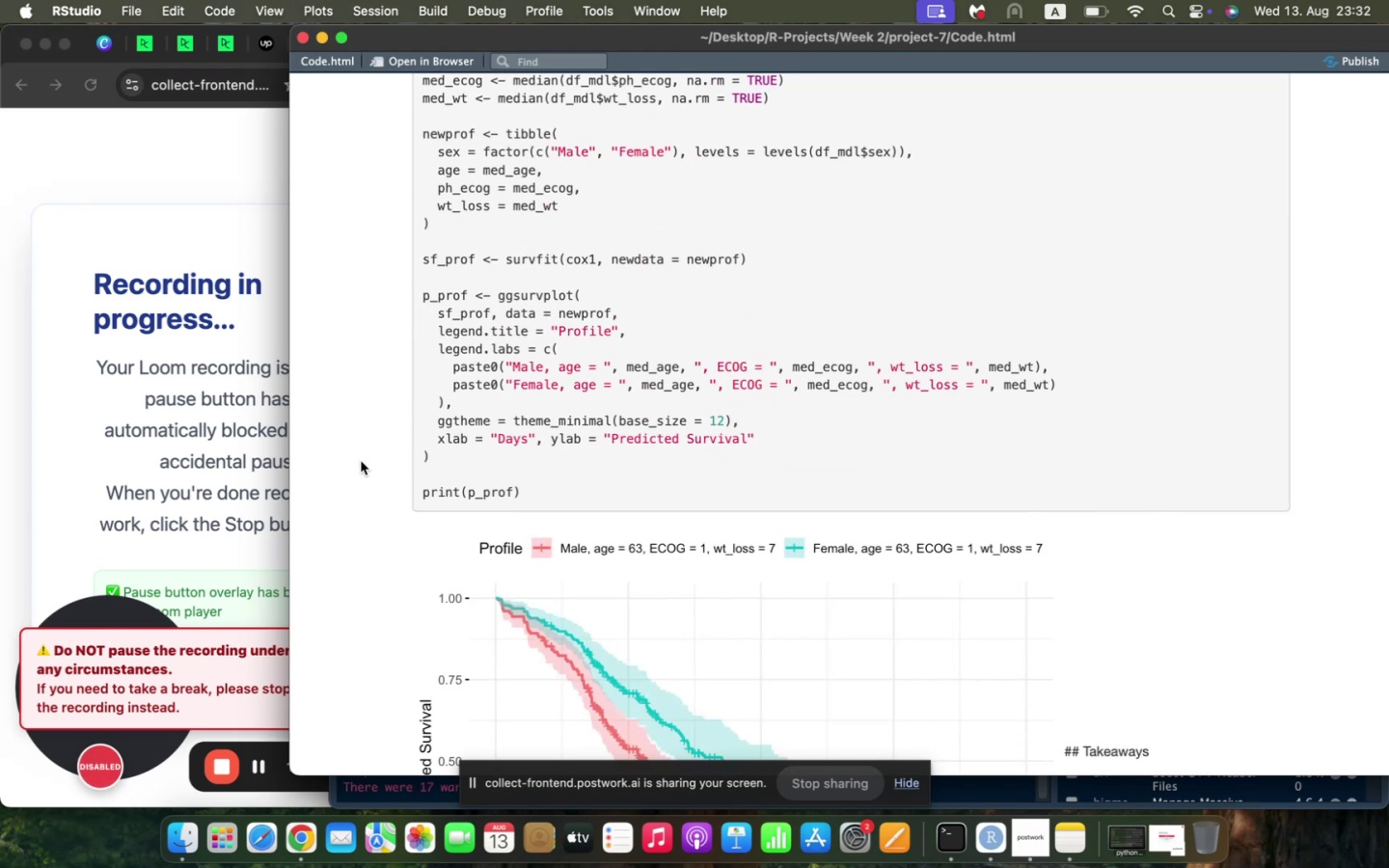 
scroll: coordinate [361, 461], scroll_direction: up, amount: 10.0
 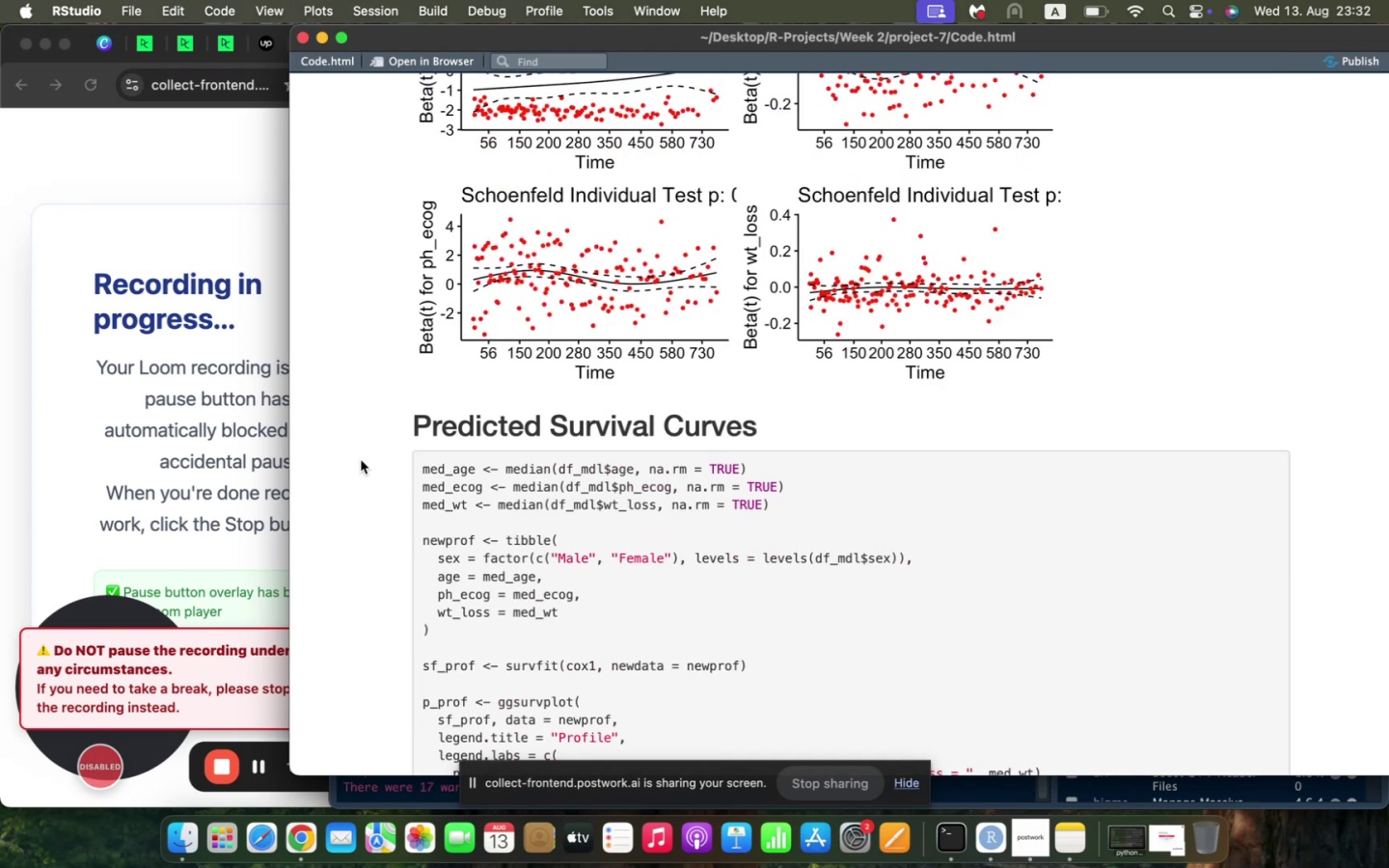 